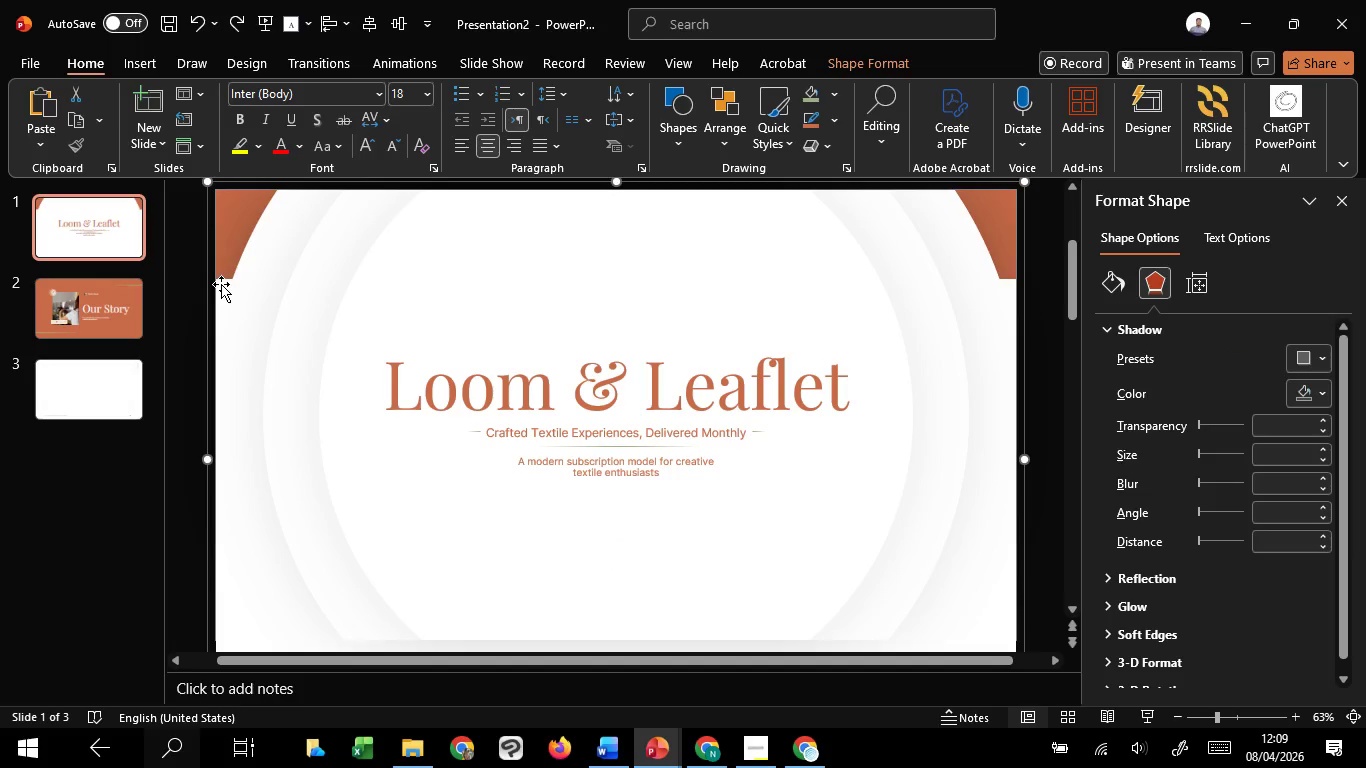 
left_click([221, 284])
 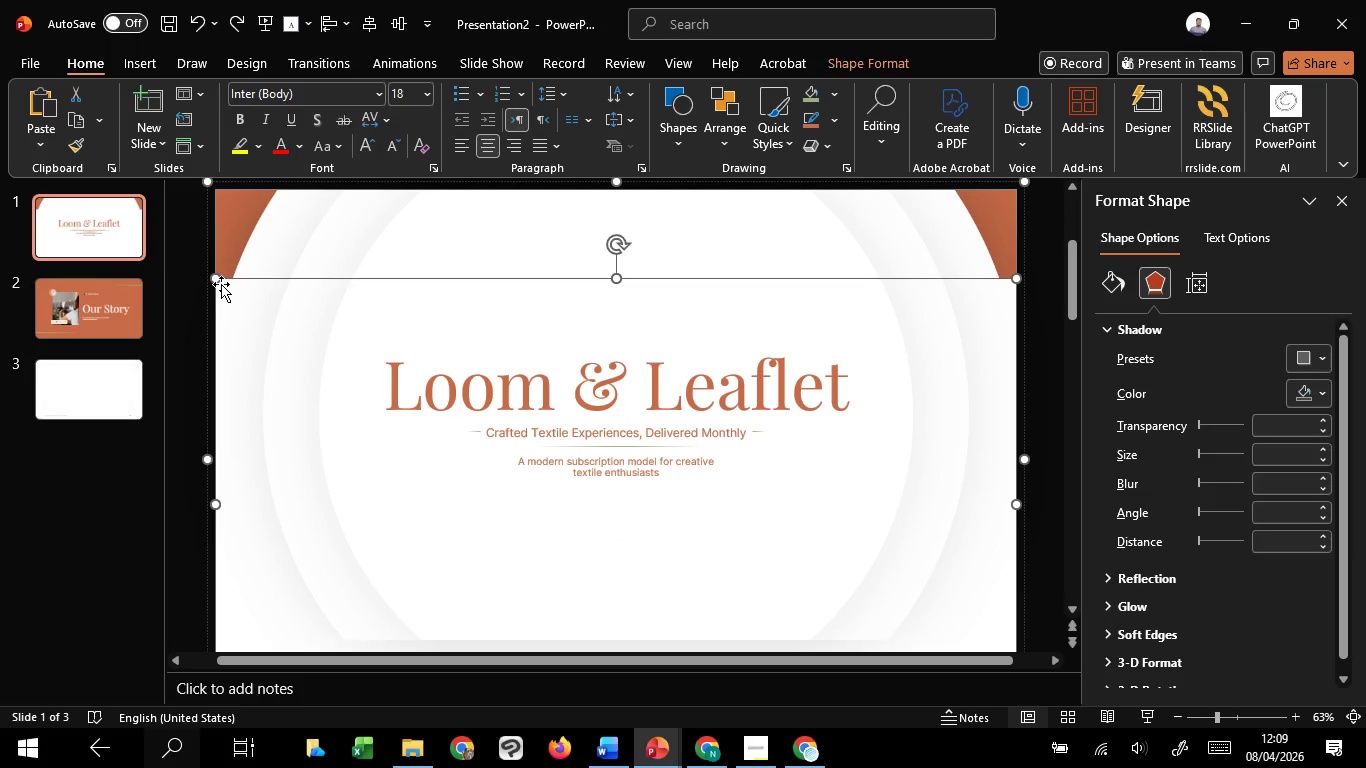 
left_click_drag(start_coordinate=[221, 284], to_coordinate=[231, 198])
 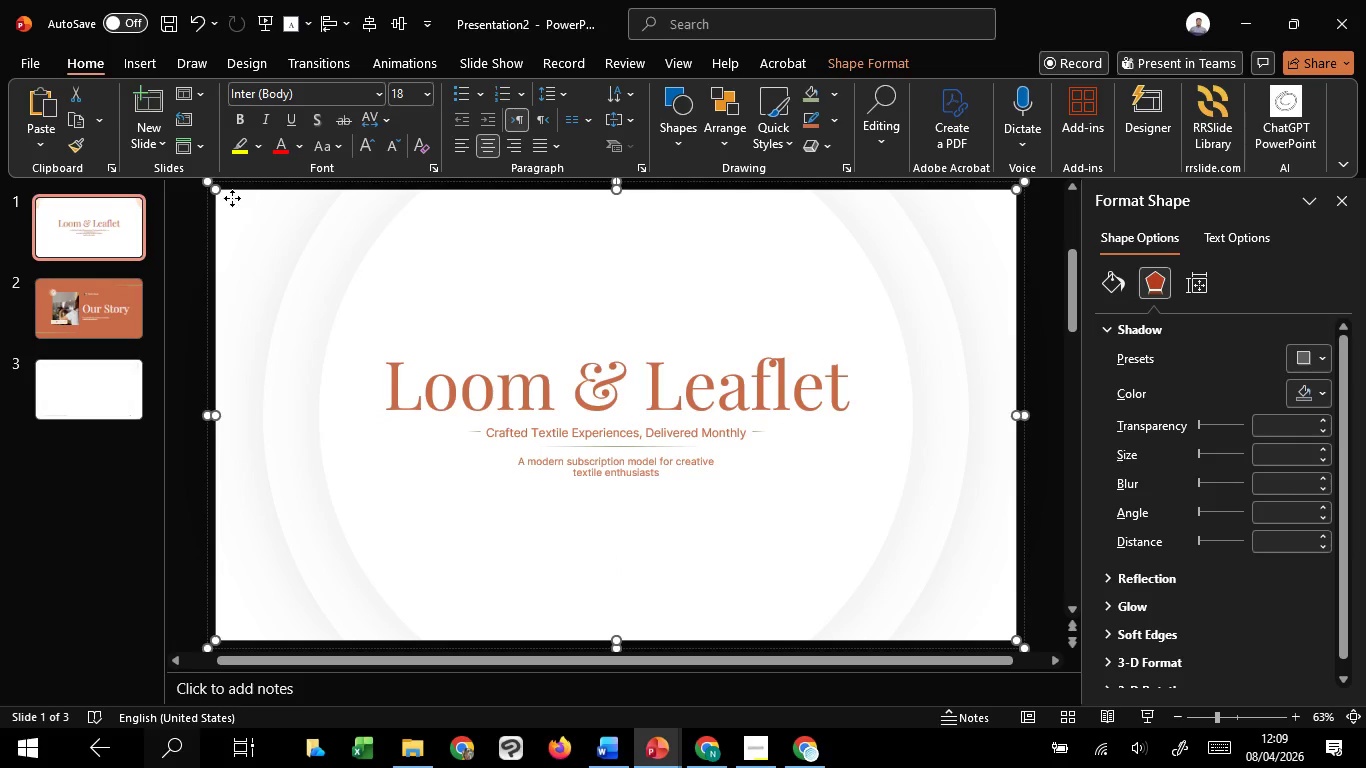 
hold_key(key=ShiftLeft, duration=1.51)
 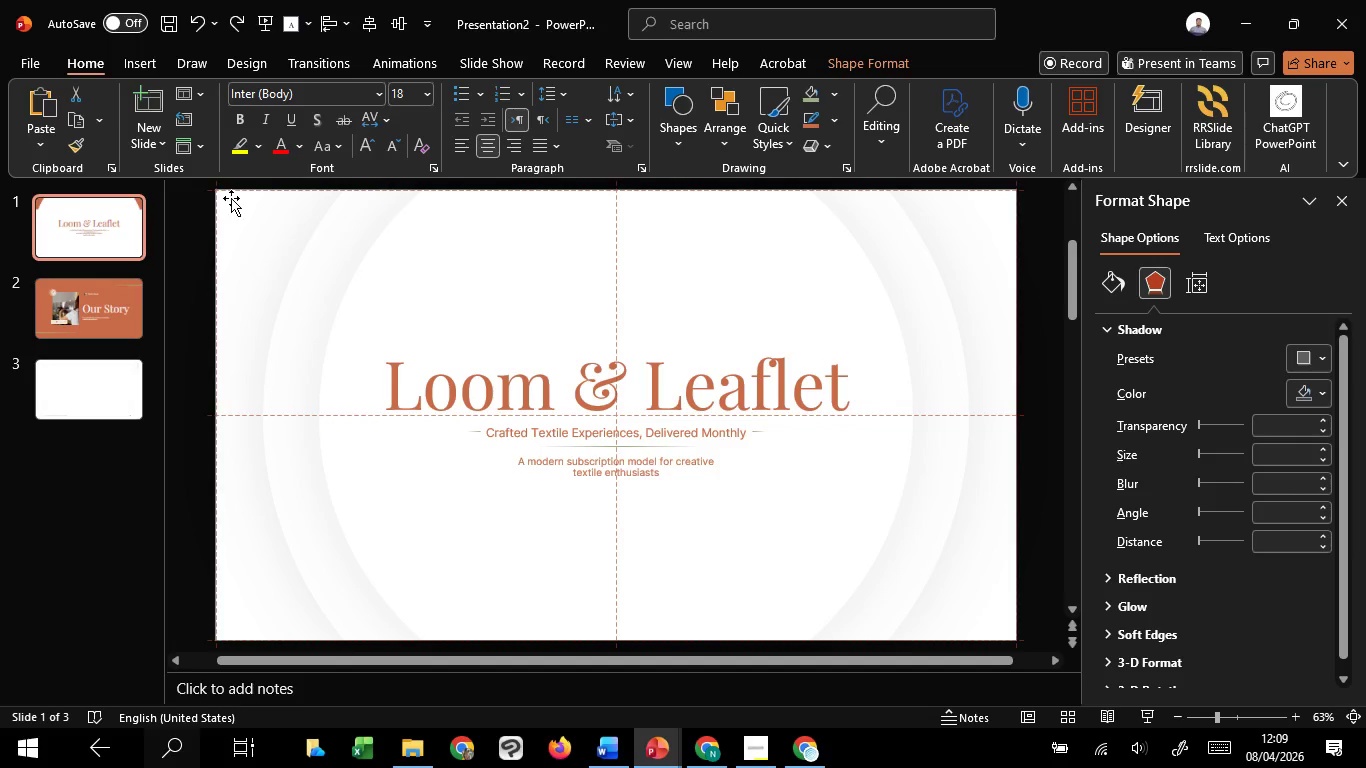 
hold_key(key=ShiftLeft, duration=0.81)
 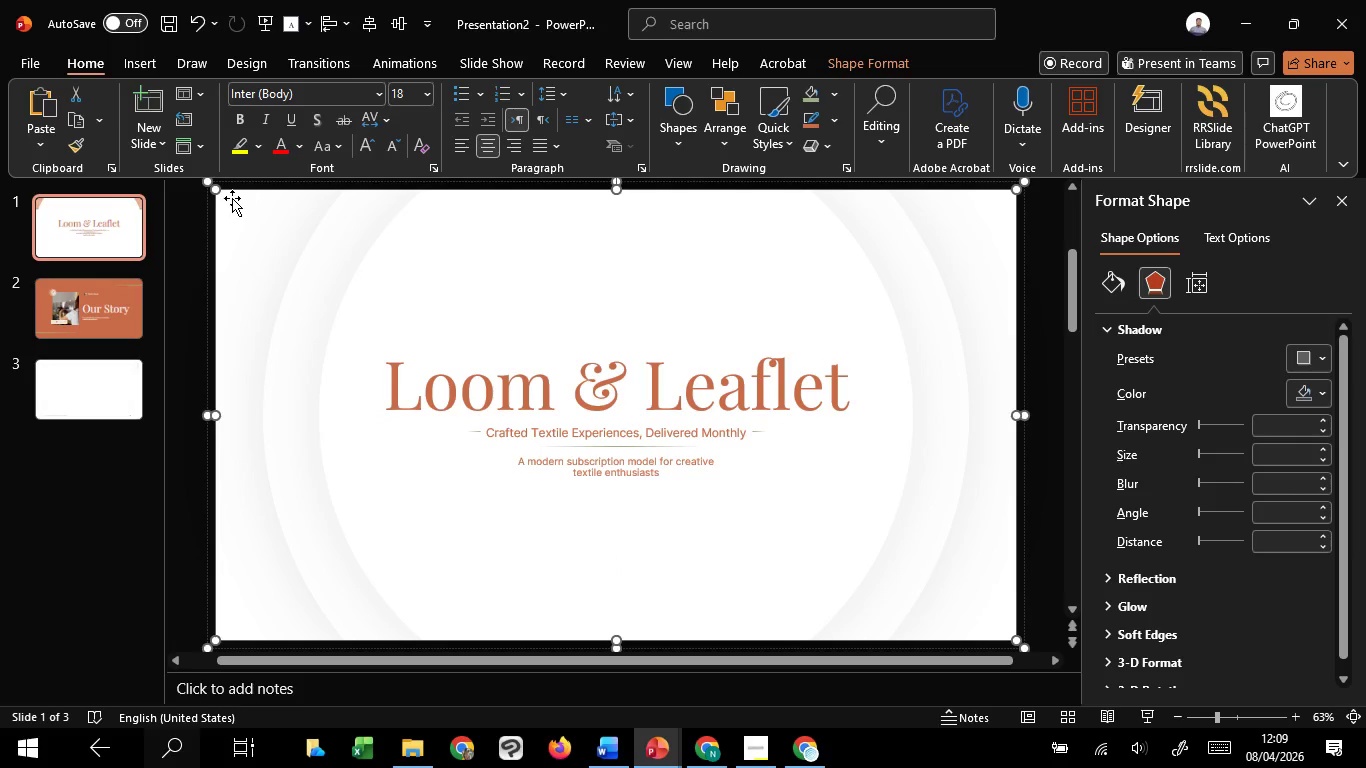 
right_click([232, 198])
 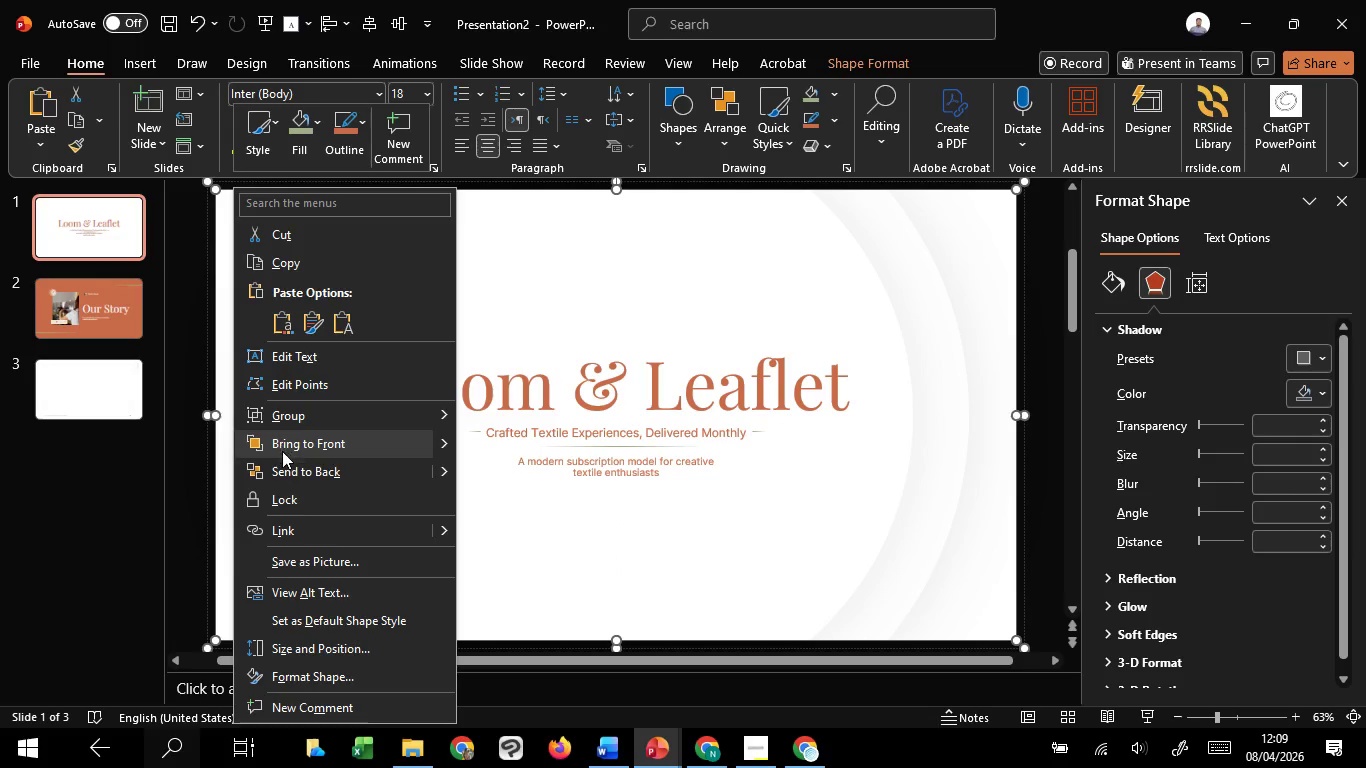 
left_click([293, 466])
 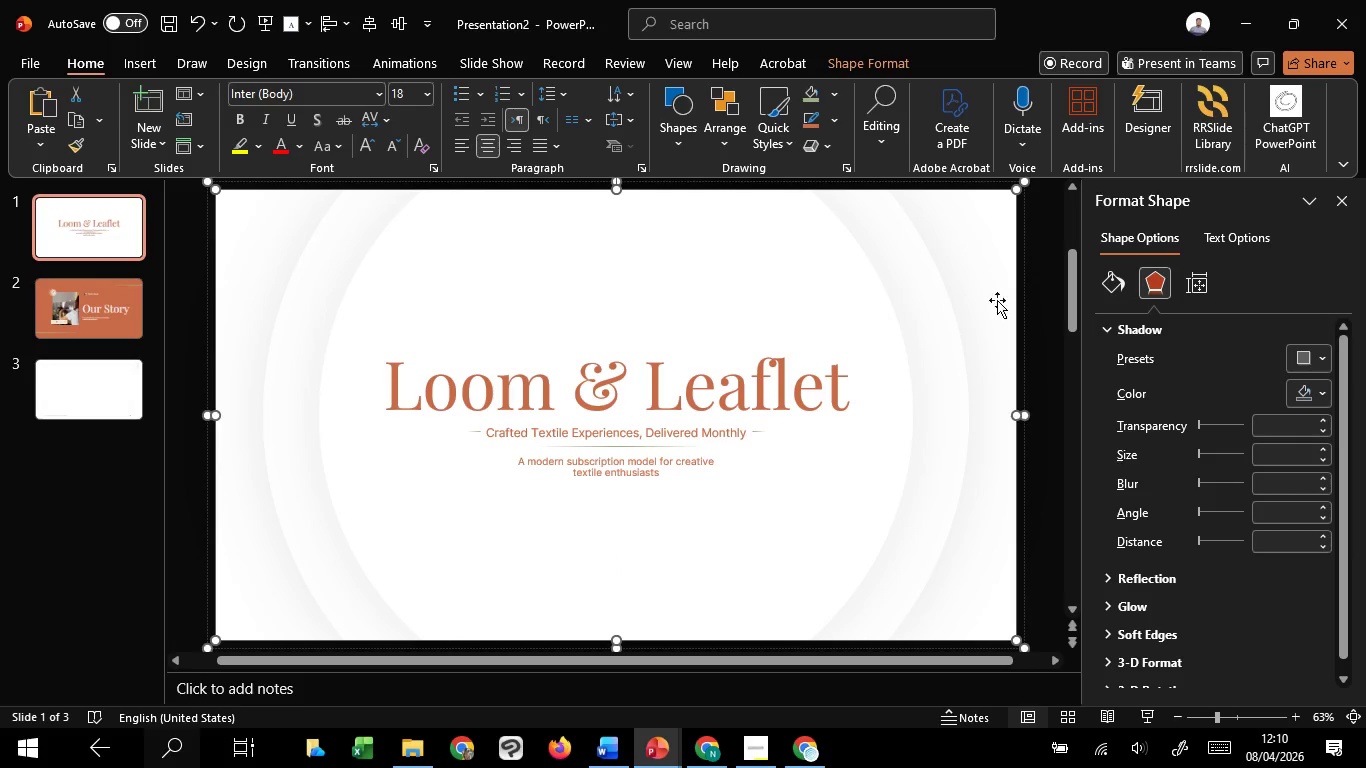 
mouse_move([1023, 224])
 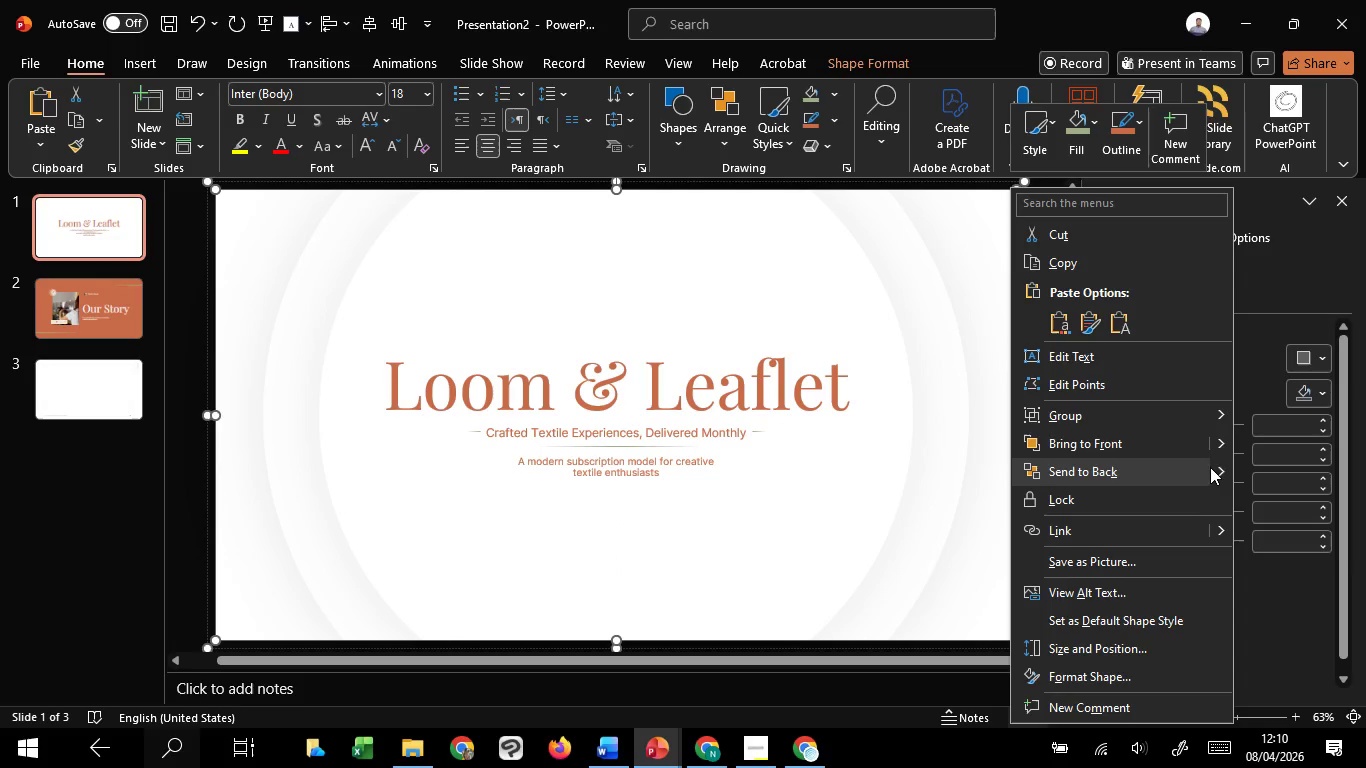 
left_click([1216, 471])
 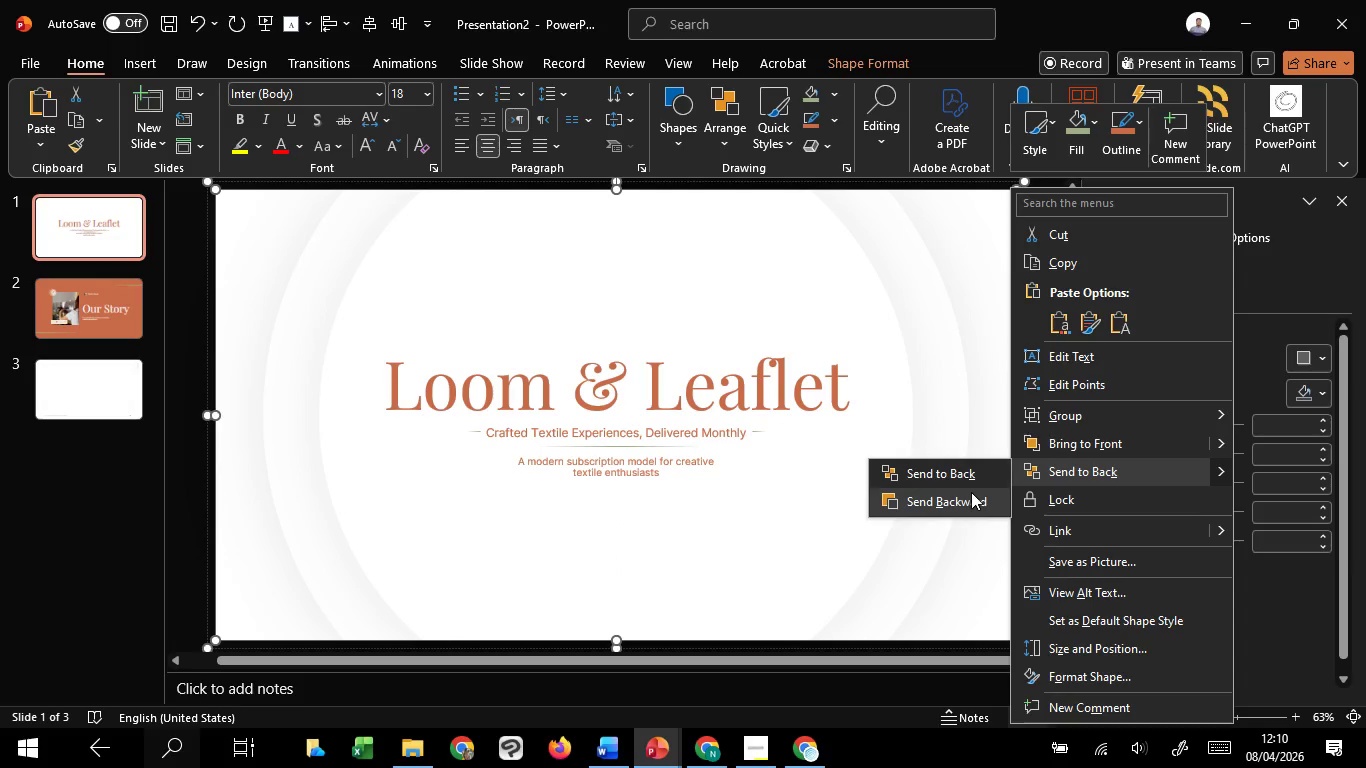 
left_click([961, 480])
 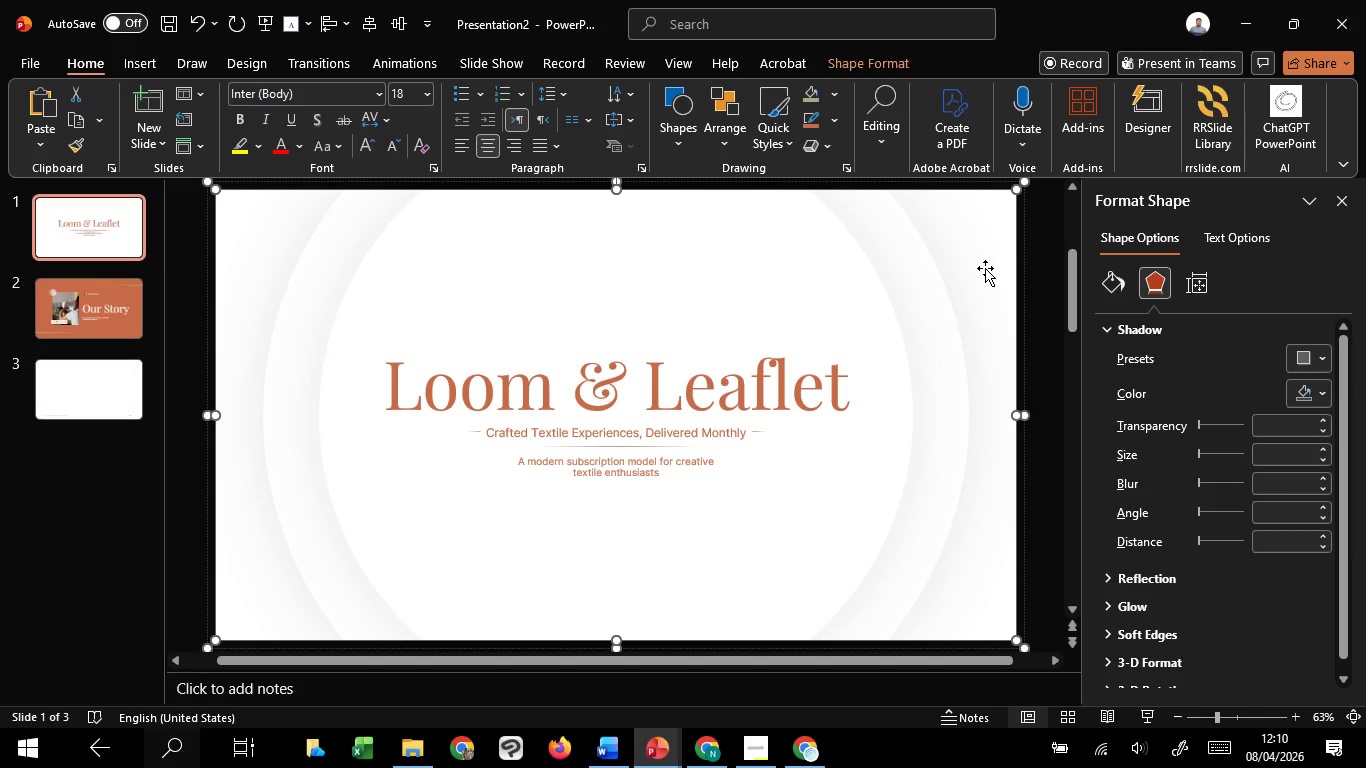 
double_click([981, 270])
 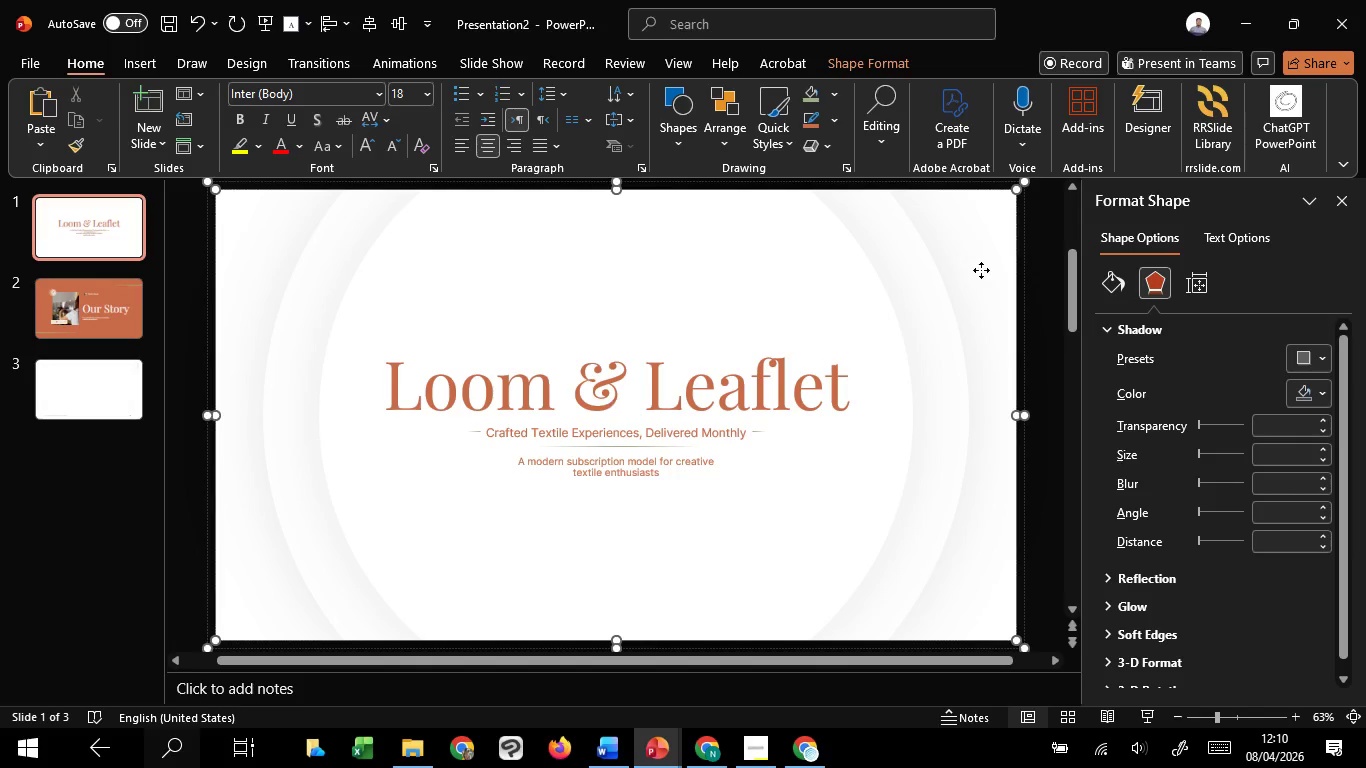 
triple_click([981, 270])
 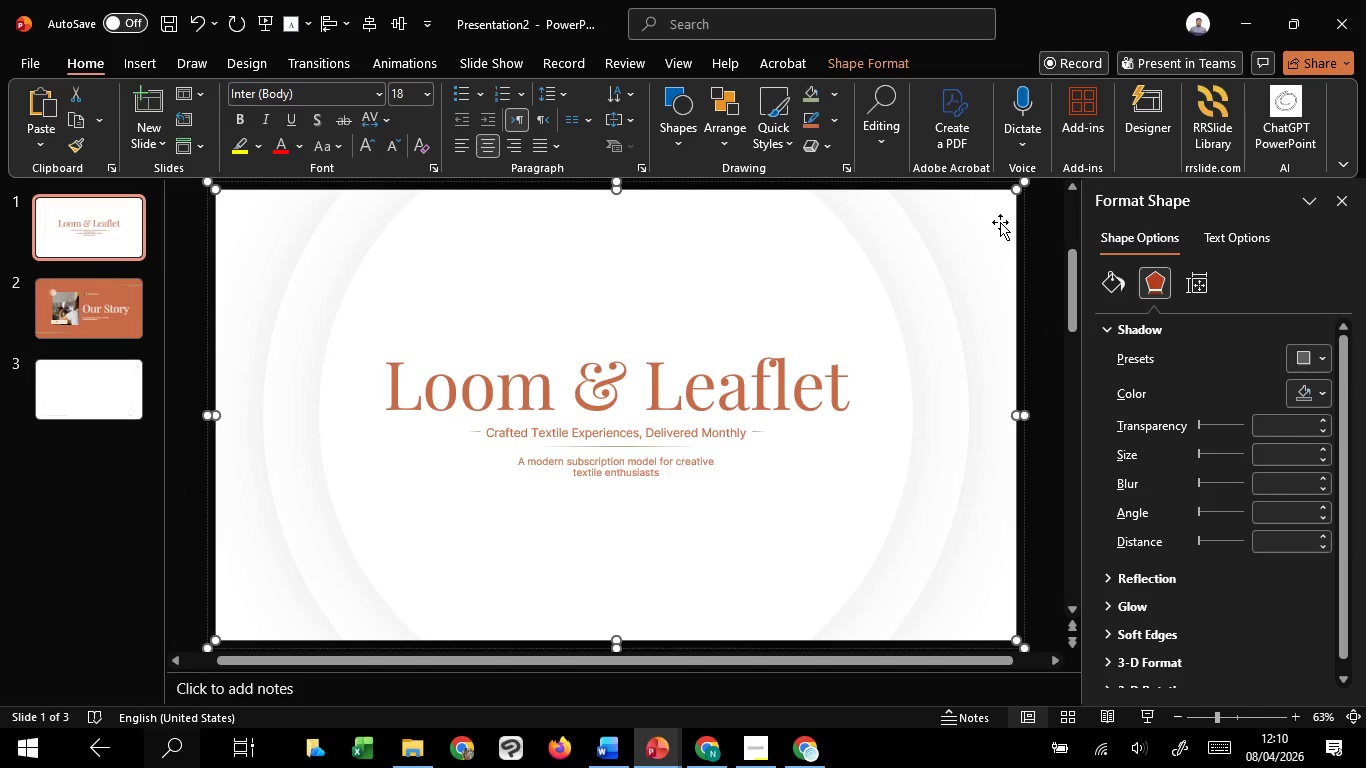 
left_click_drag(start_coordinate=[1000, 222], to_coordinate=[1004, 314])
 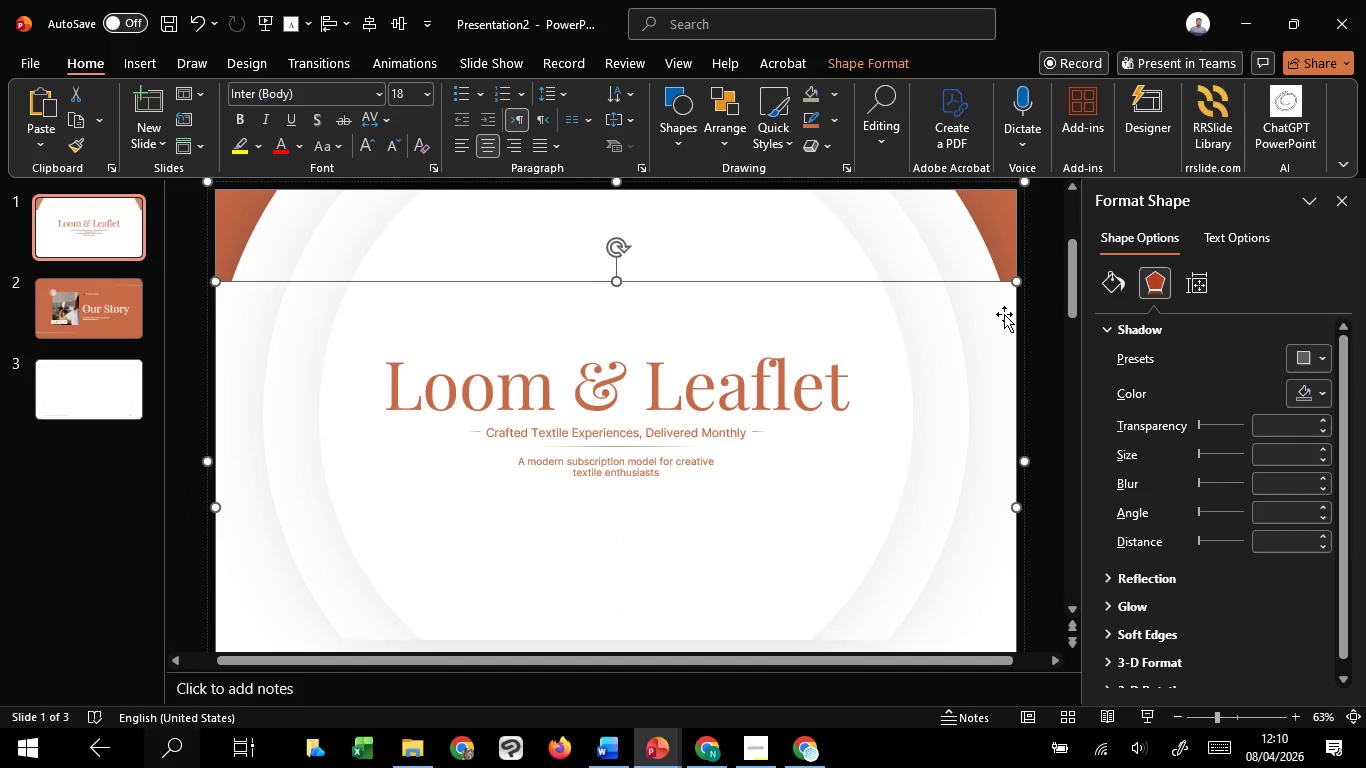 
hold_key(key=ShiftLeft, duration=1.12)
 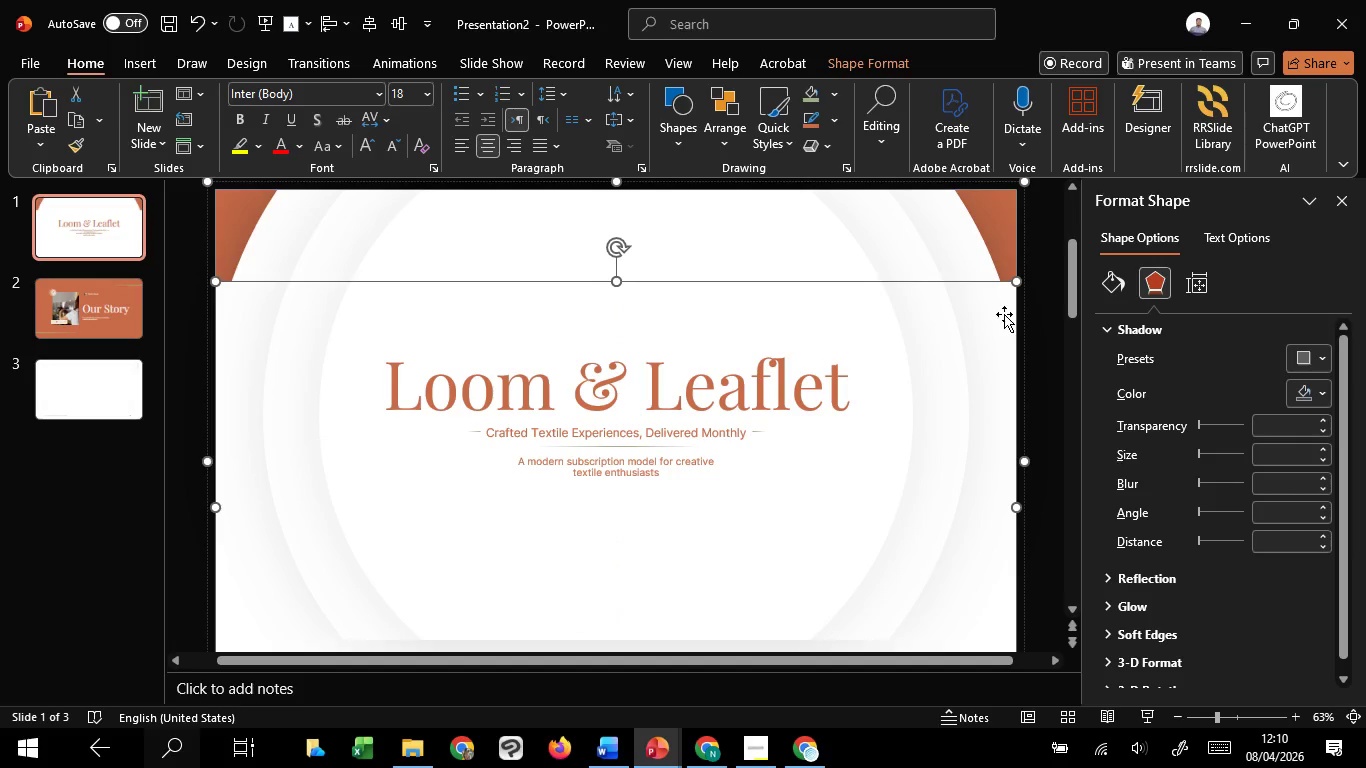 
key(Delete)
 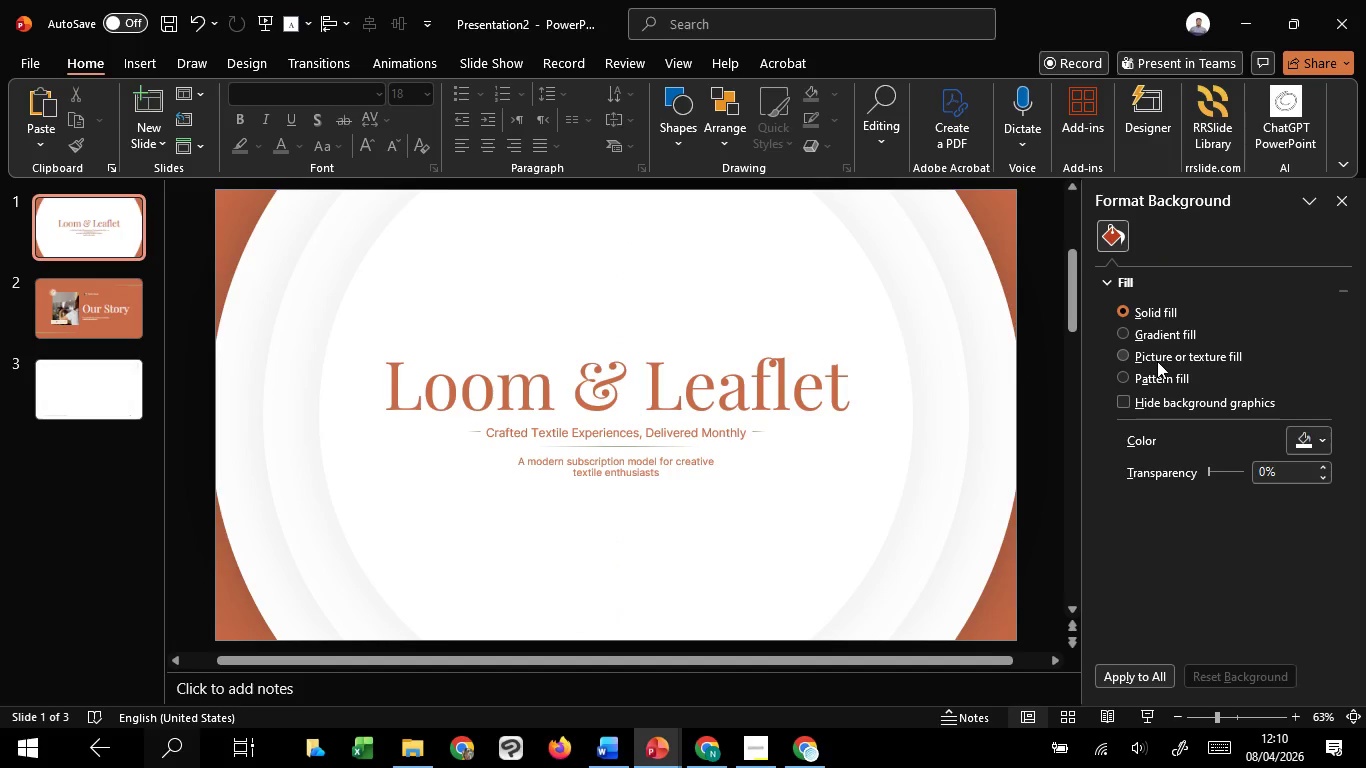 
left_click([1305, 429])
 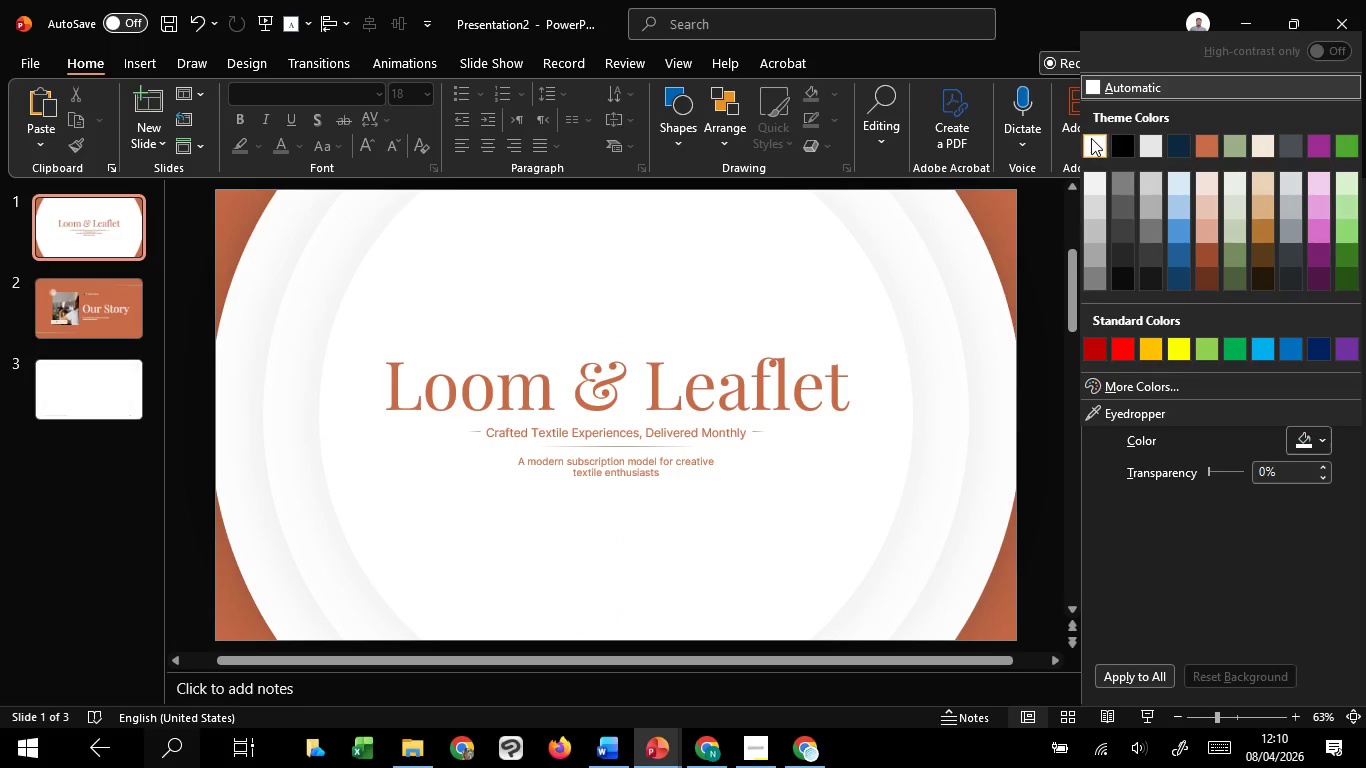 
left_click([1091, 138])
 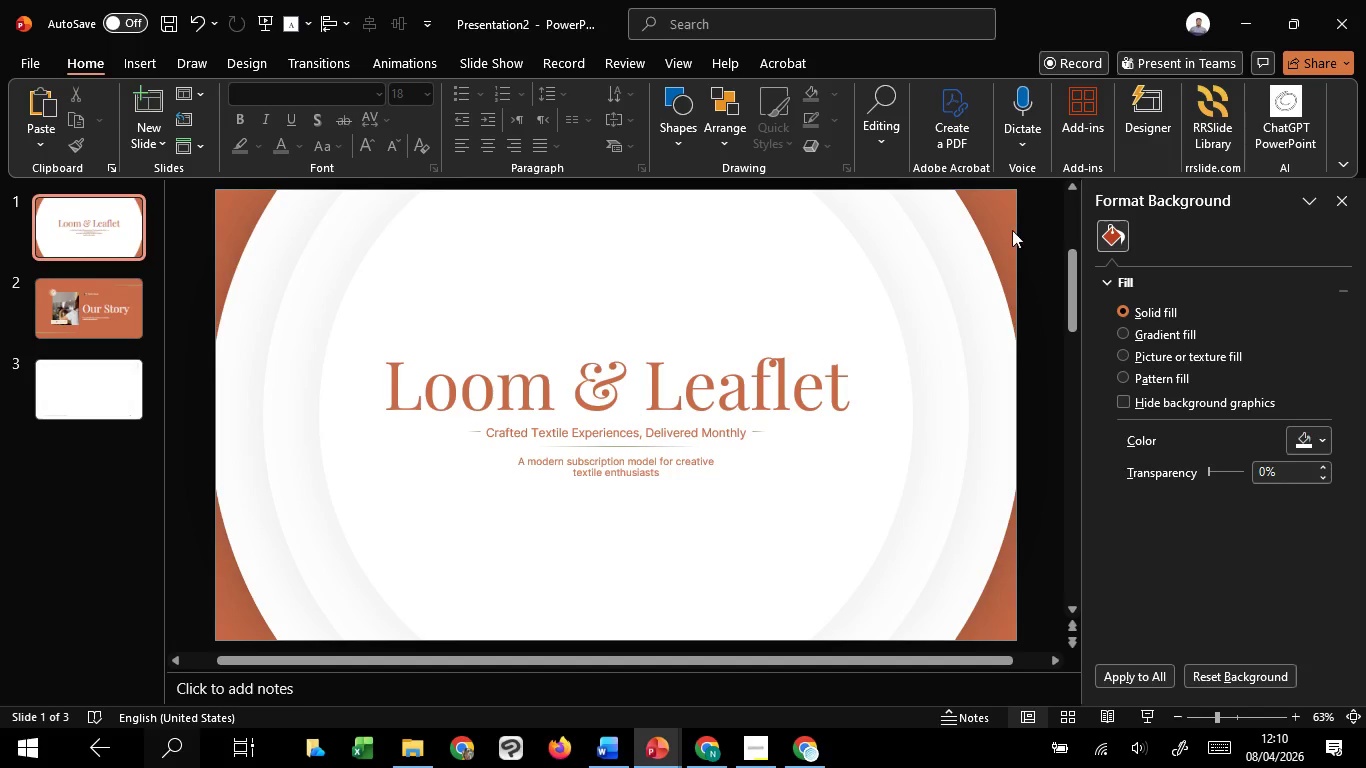 
left_click([1010, 222])
 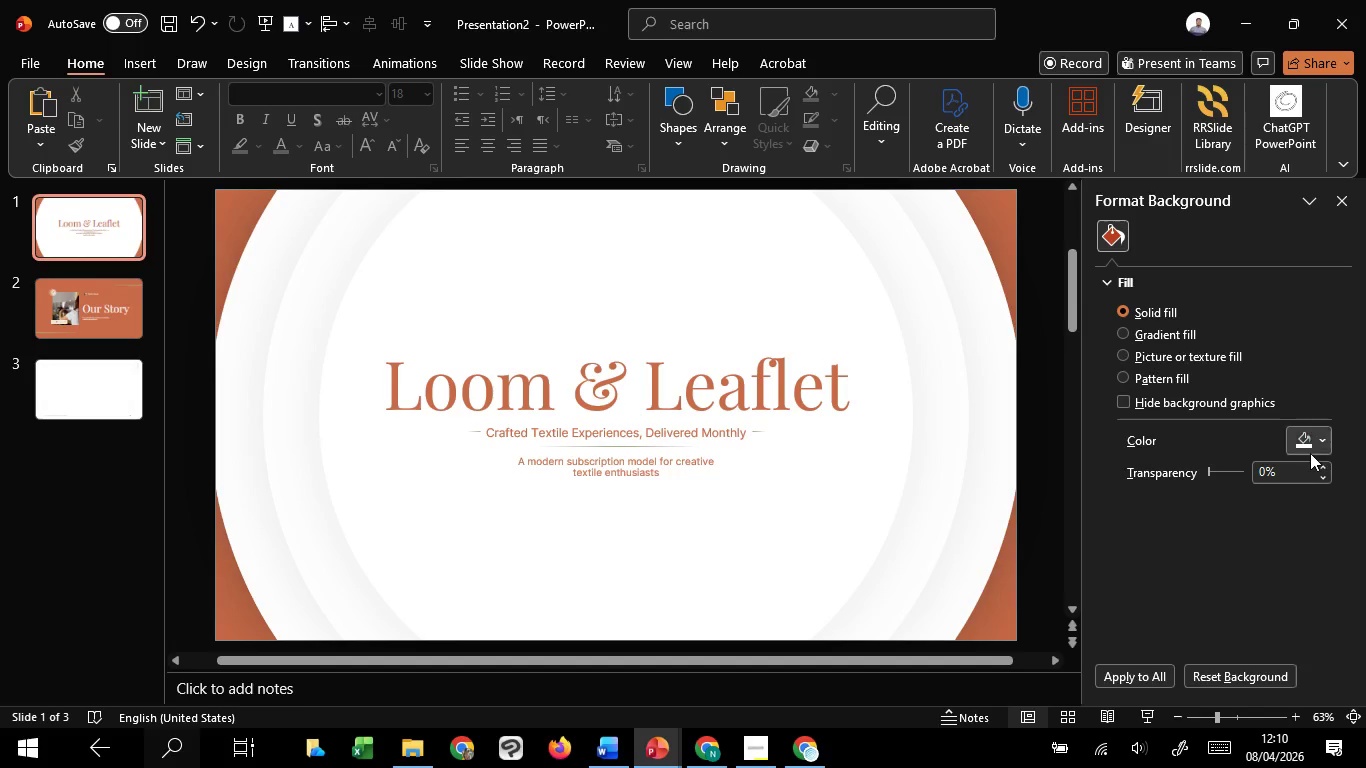 
left_click([1304, 439])
 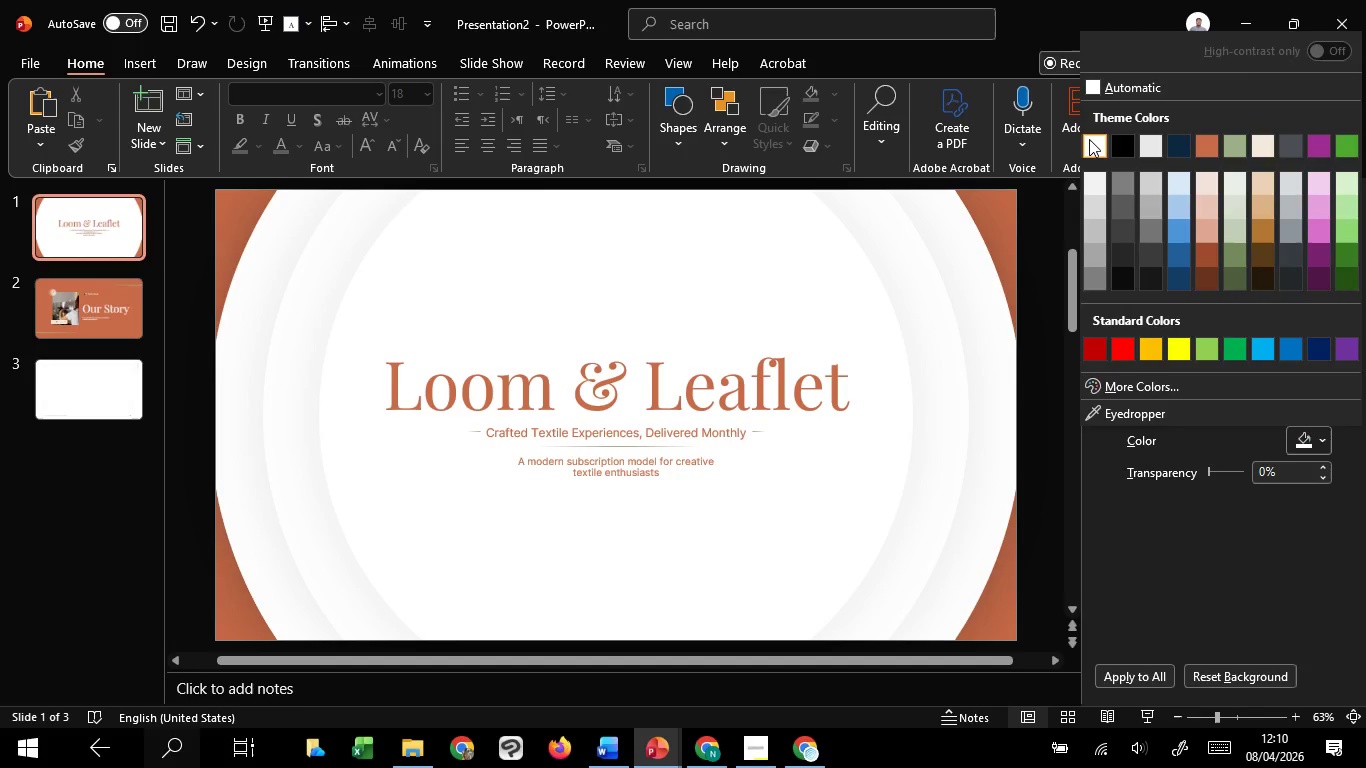 
left_click([1090, 138])
 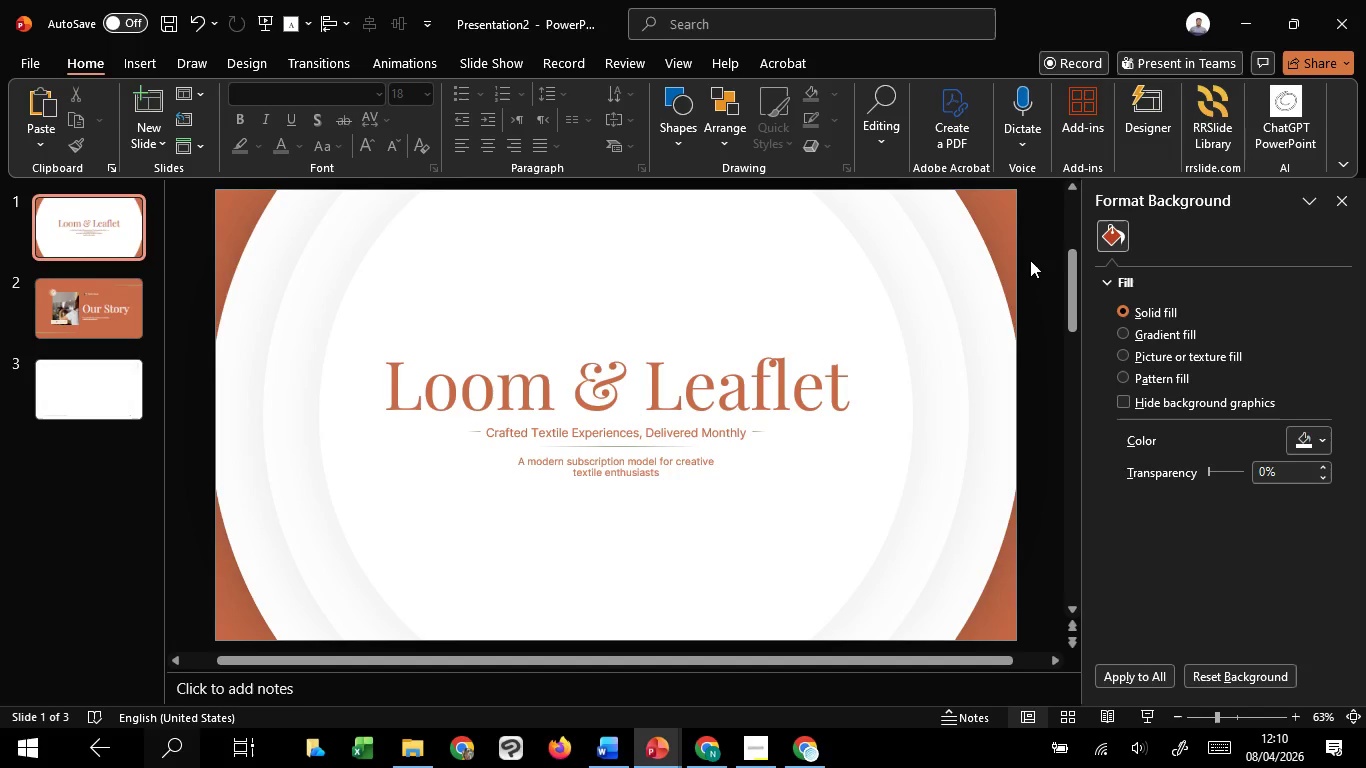 
hold_key(key=ControlLeft, duration=0.59)
scroll: coordinate [1030, 261], scroll_direction: down, amount: 2.0
 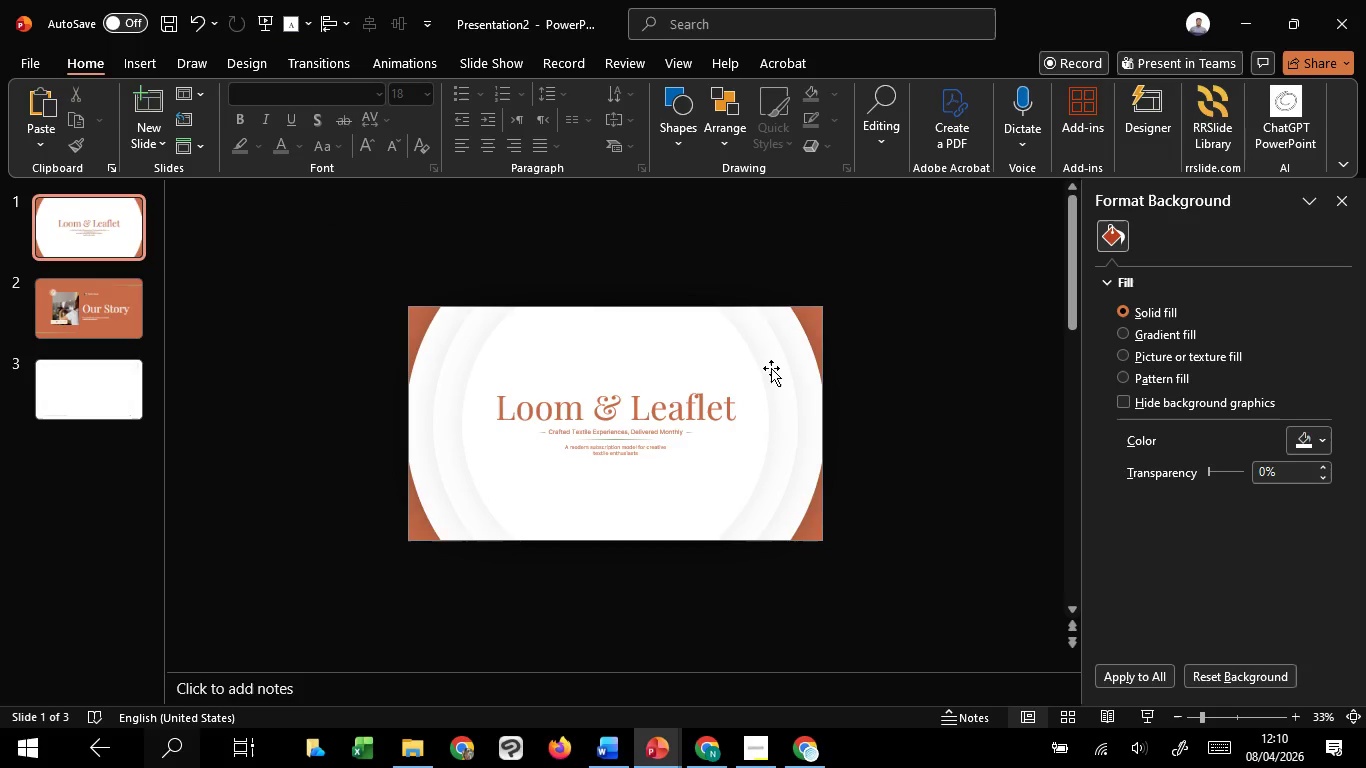 
left_click([771, 368])
 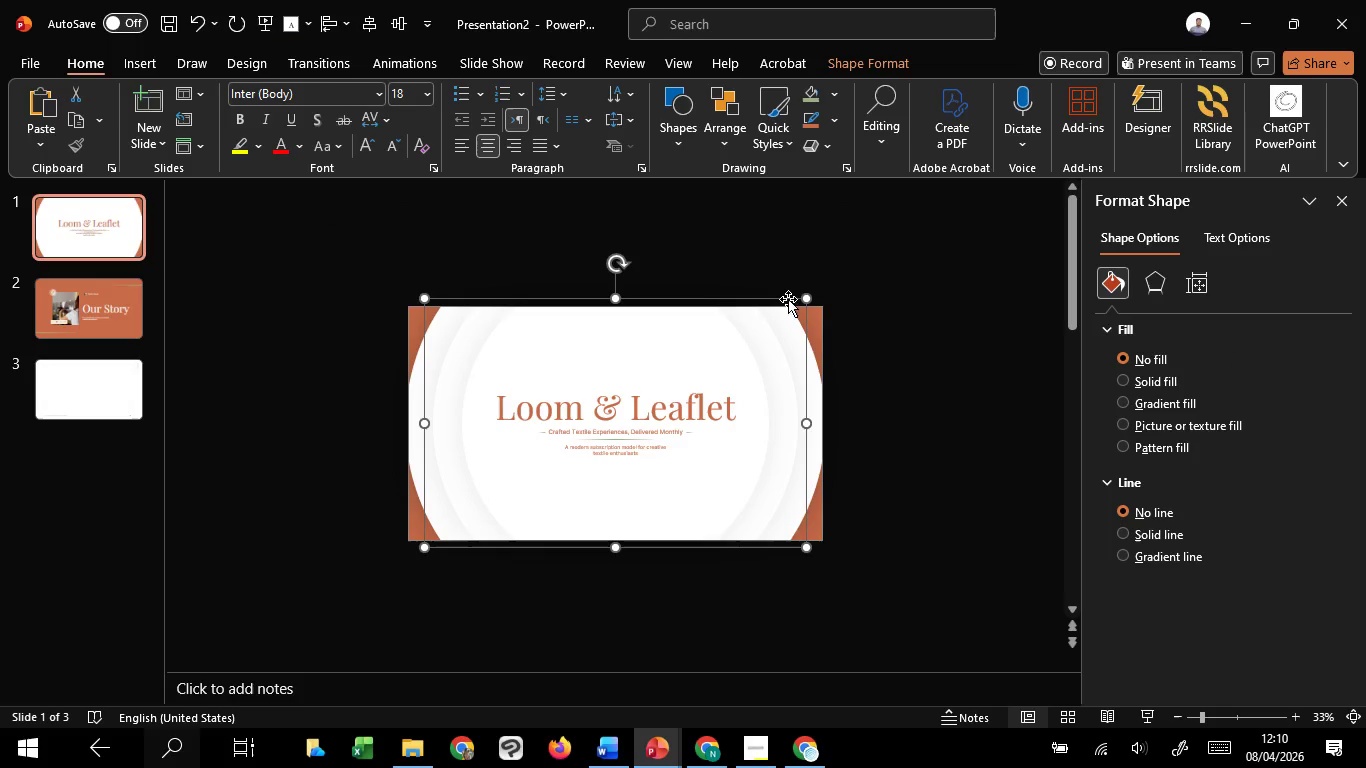 
left_click_drag(start_coordinate=[788, 299], to_coordinate=[821, 435])
 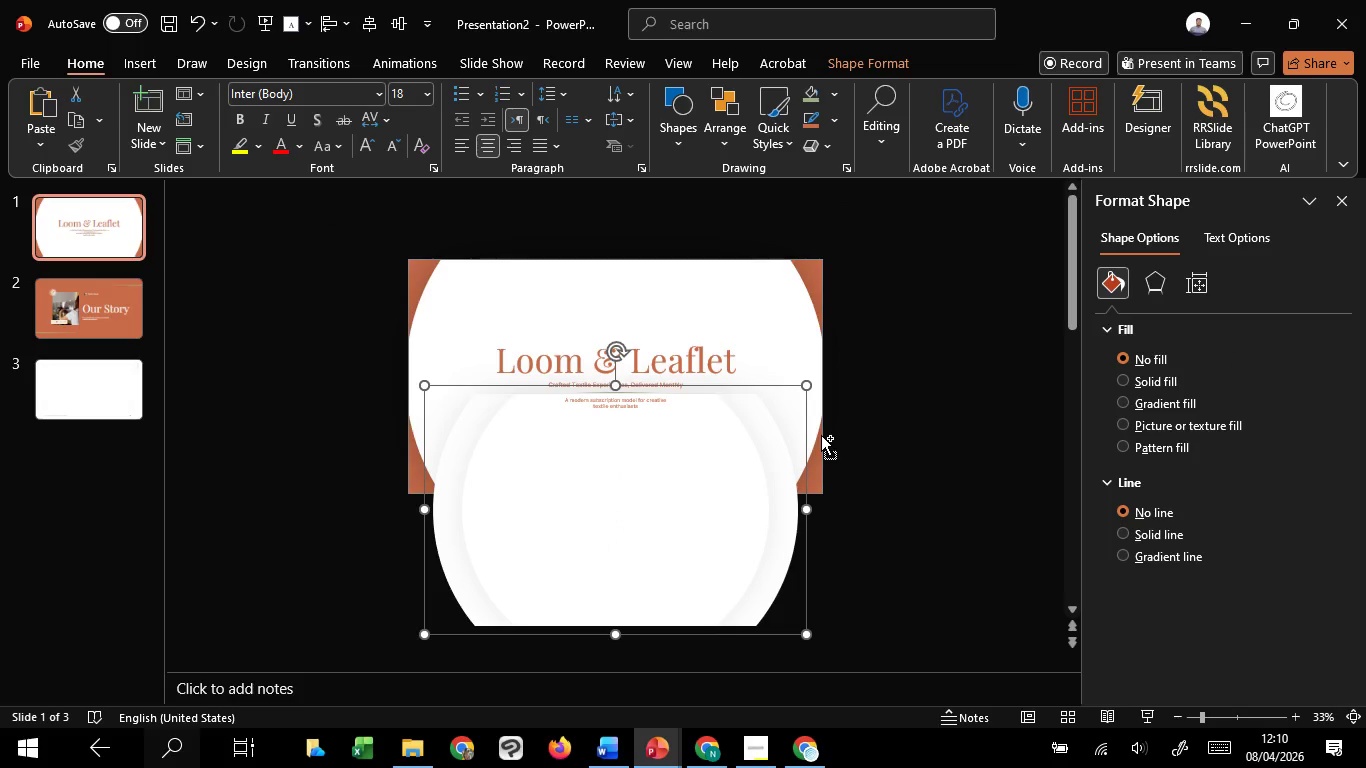 
hold_key(key=ShiftLeft, duration=0.94)
 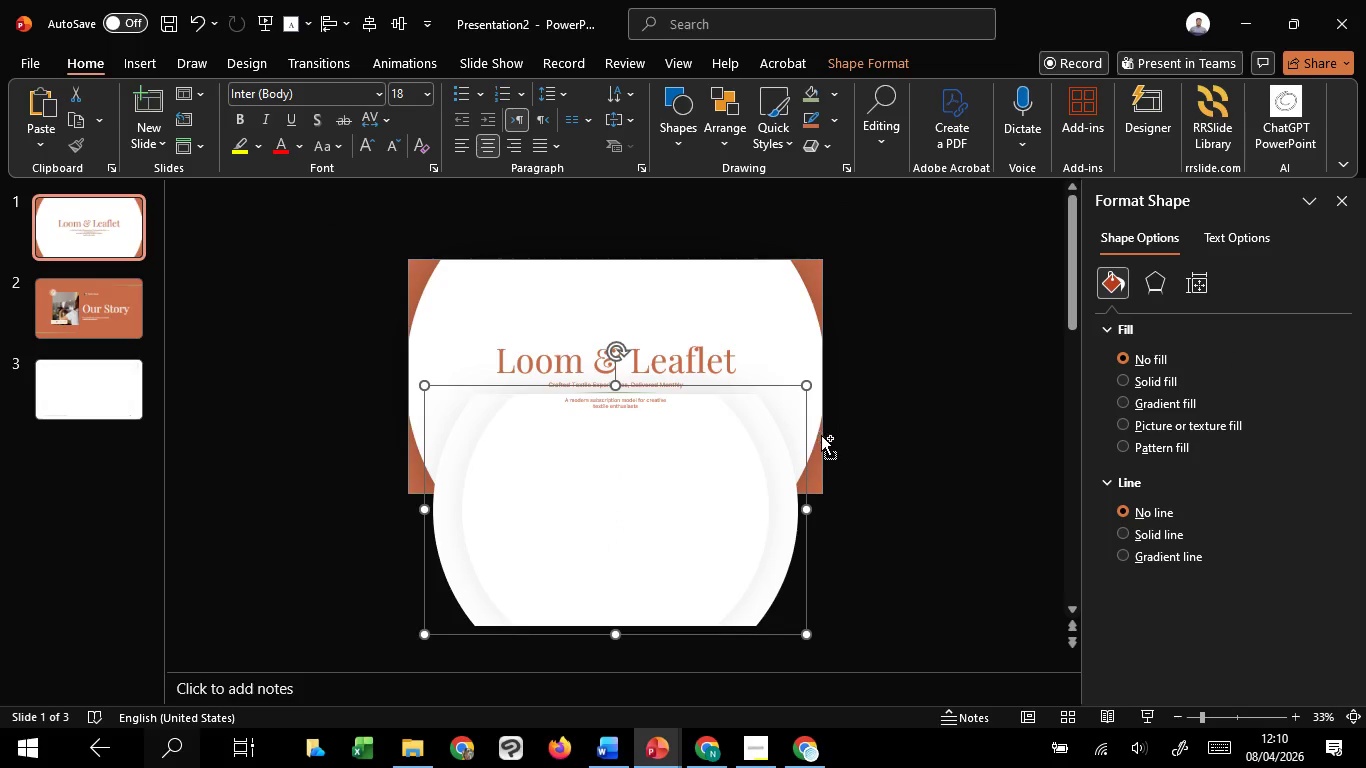 
key(Control+Z)
 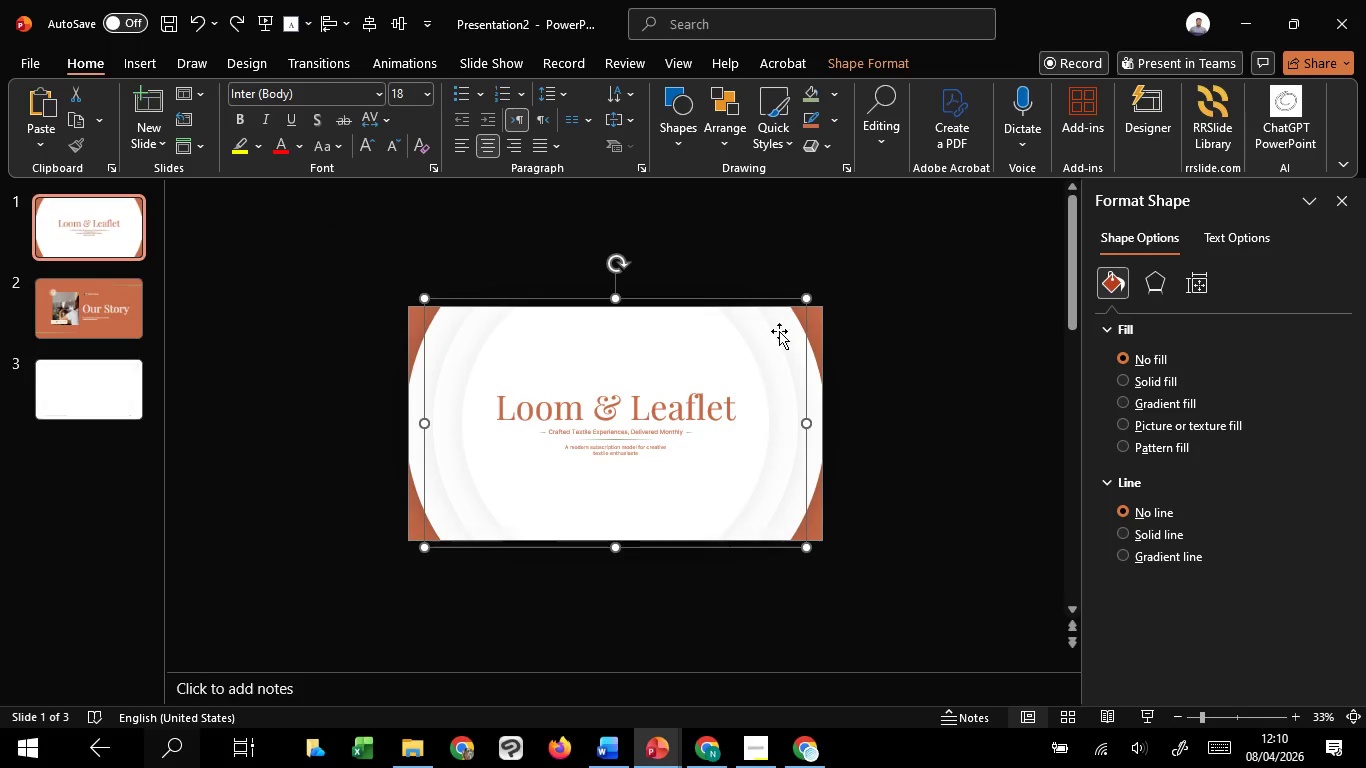 
hold_key(key=ShiftLeft, duration=1.08)
left_click([817, 368])
 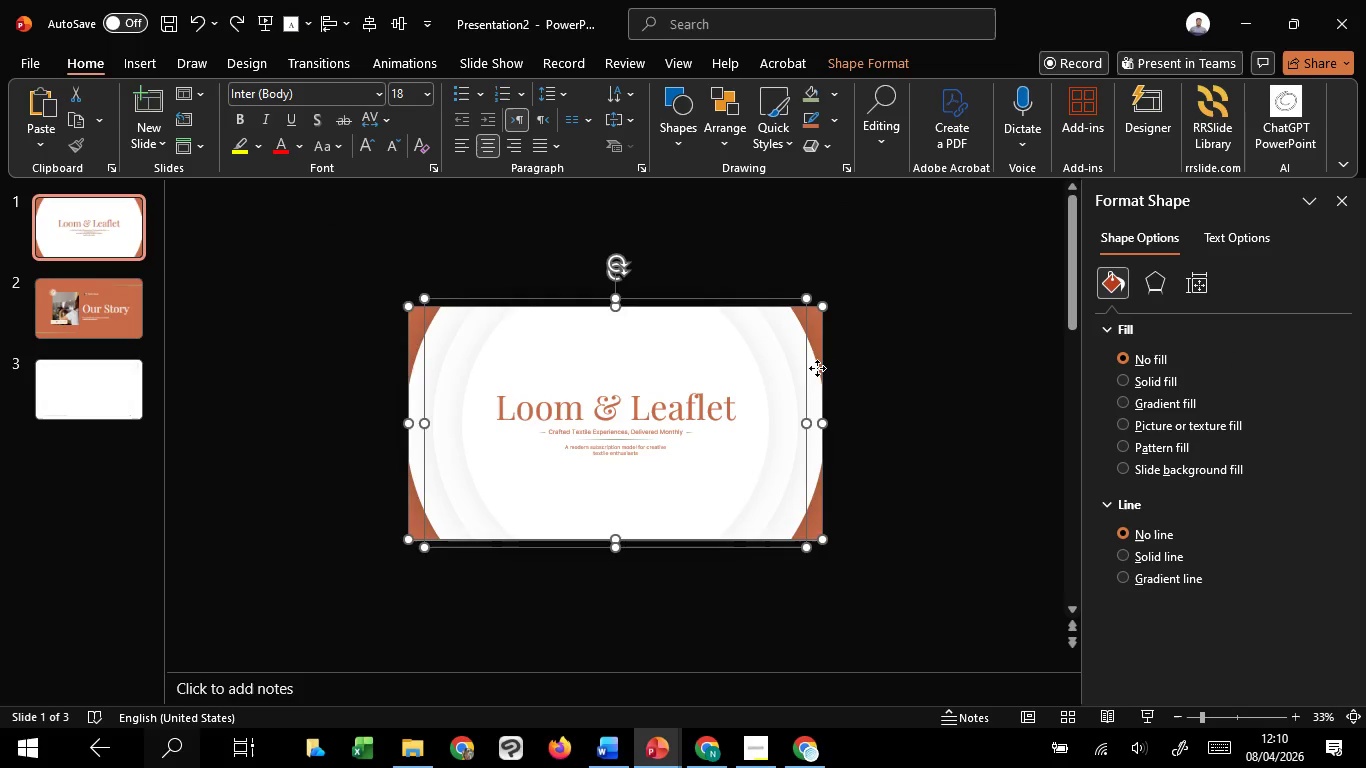 
left_click_drag(start_coordinate=[817, 368], to_coordinate=[858, 548])
 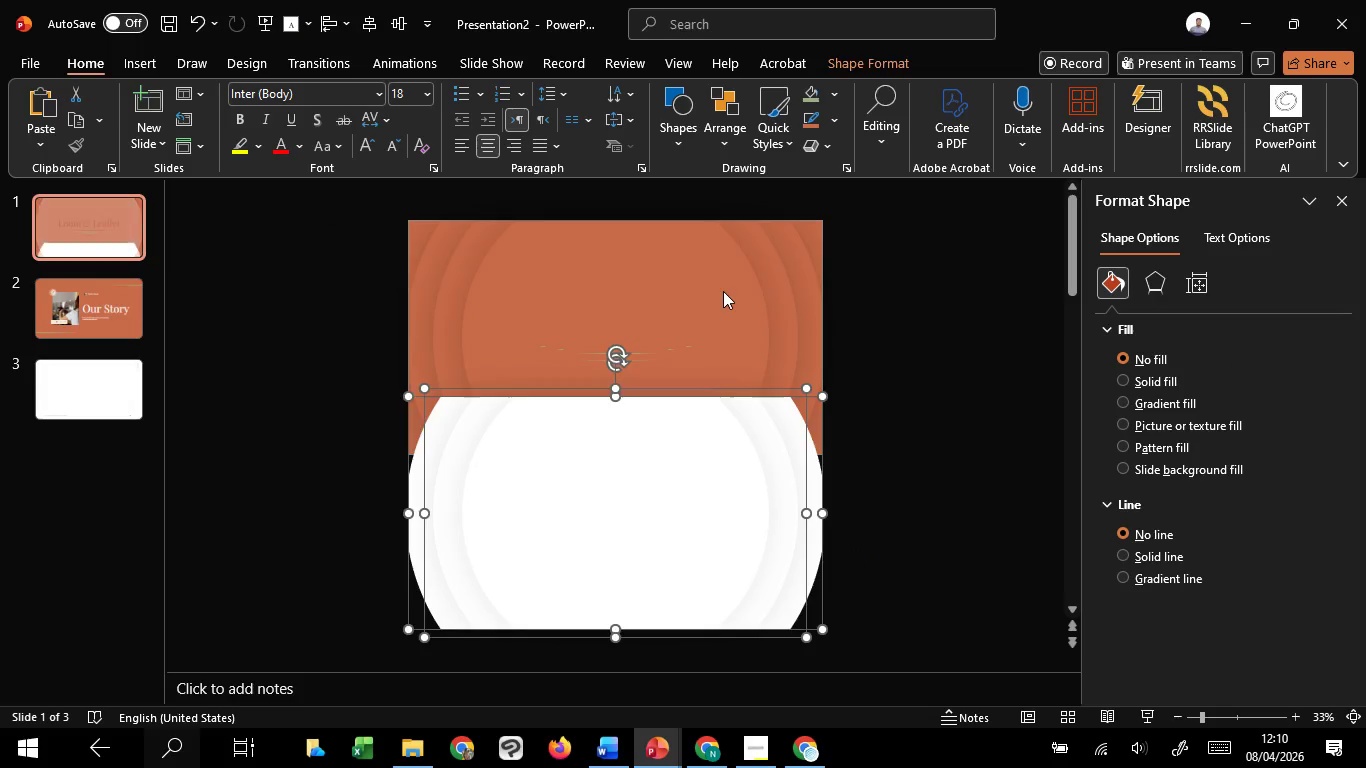 
hold_key(key=ShiftLeft, duration=1.3)
 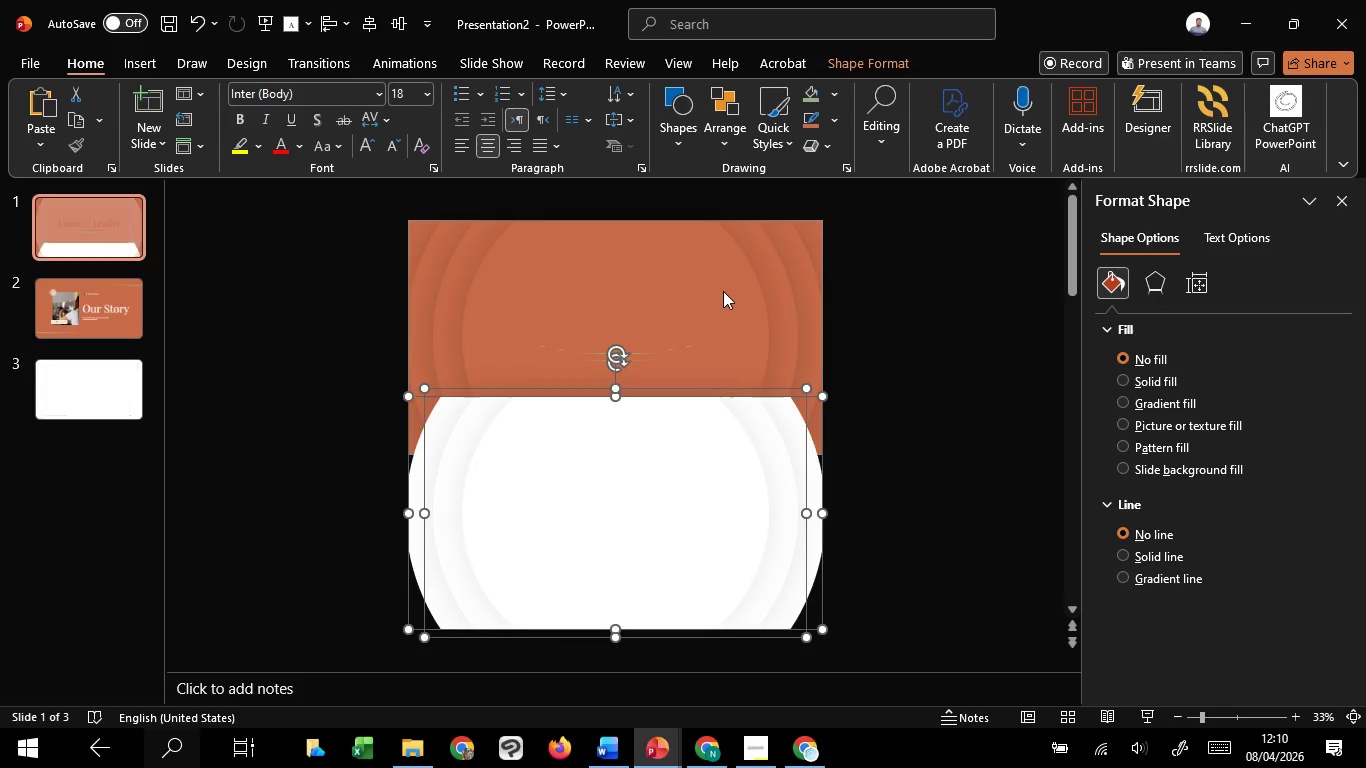 
left_click_drag(start_coordinate=[723, 291], to_coordinate=[812, 337])
 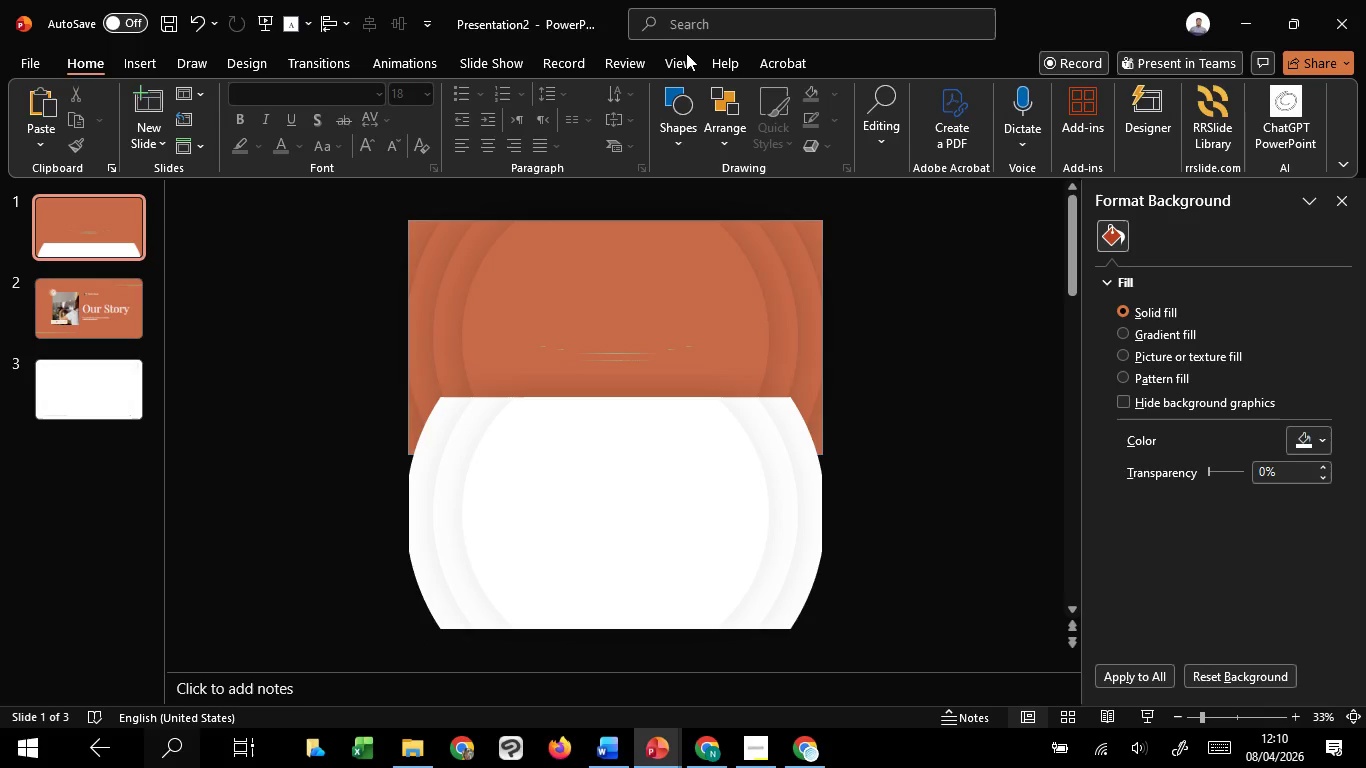 
left_click([686, 53])
 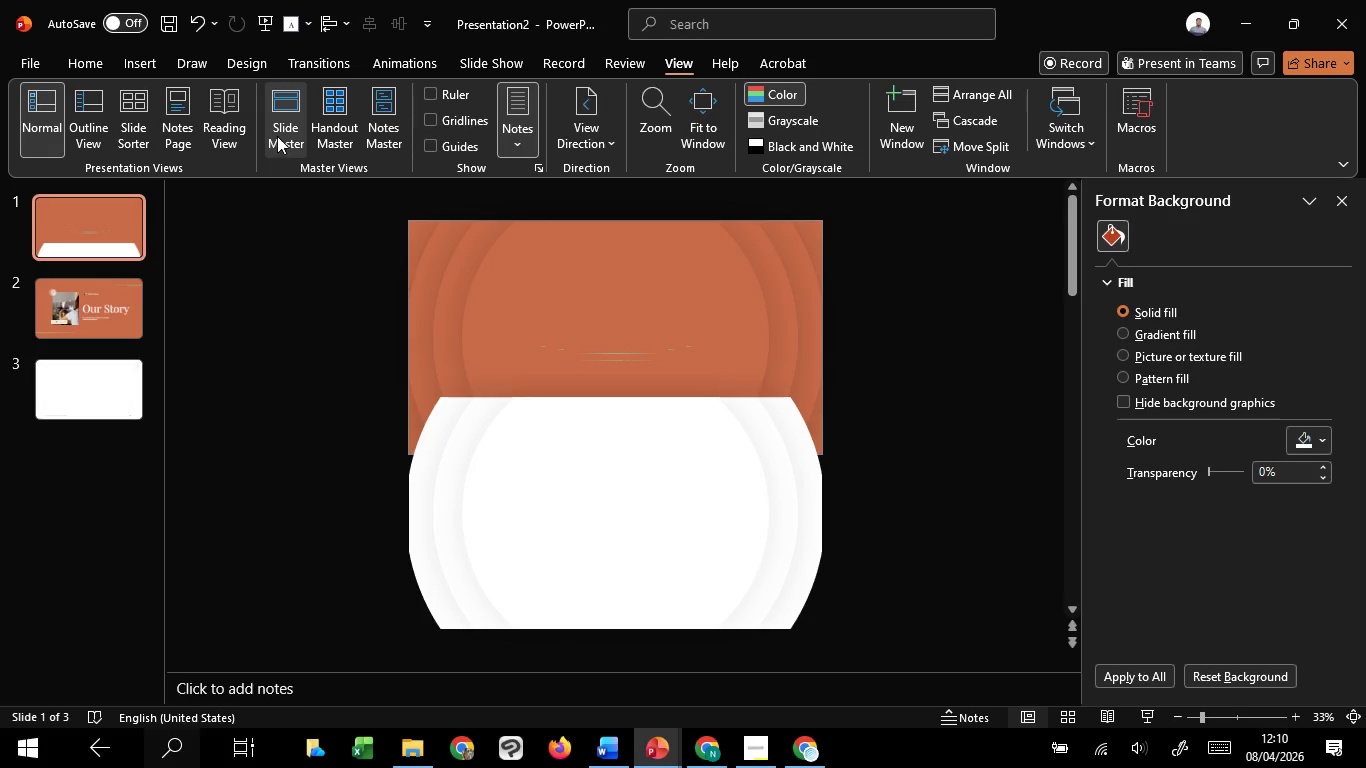 
left_click([277, 133])
 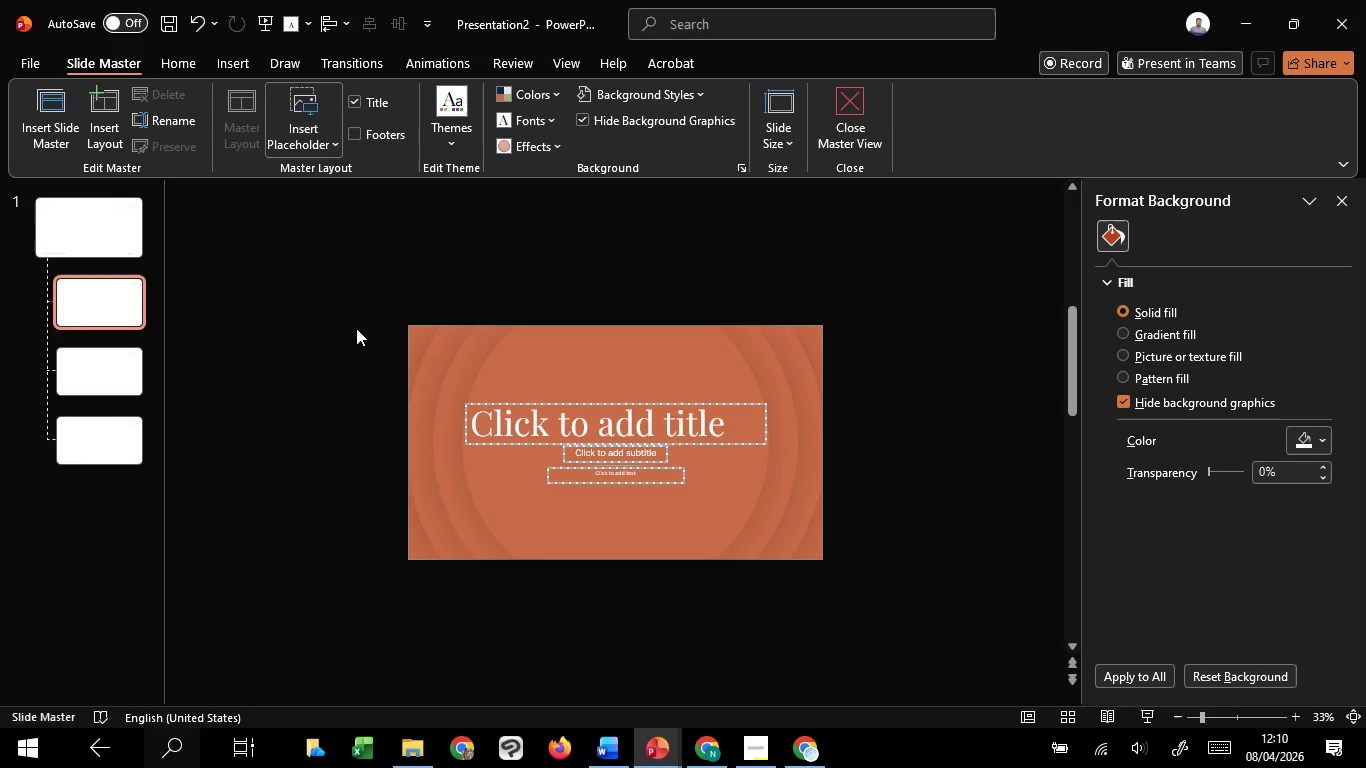 
left_click_drag(start_coordinate=[348, 311], to_coordinate=[845, 698])
 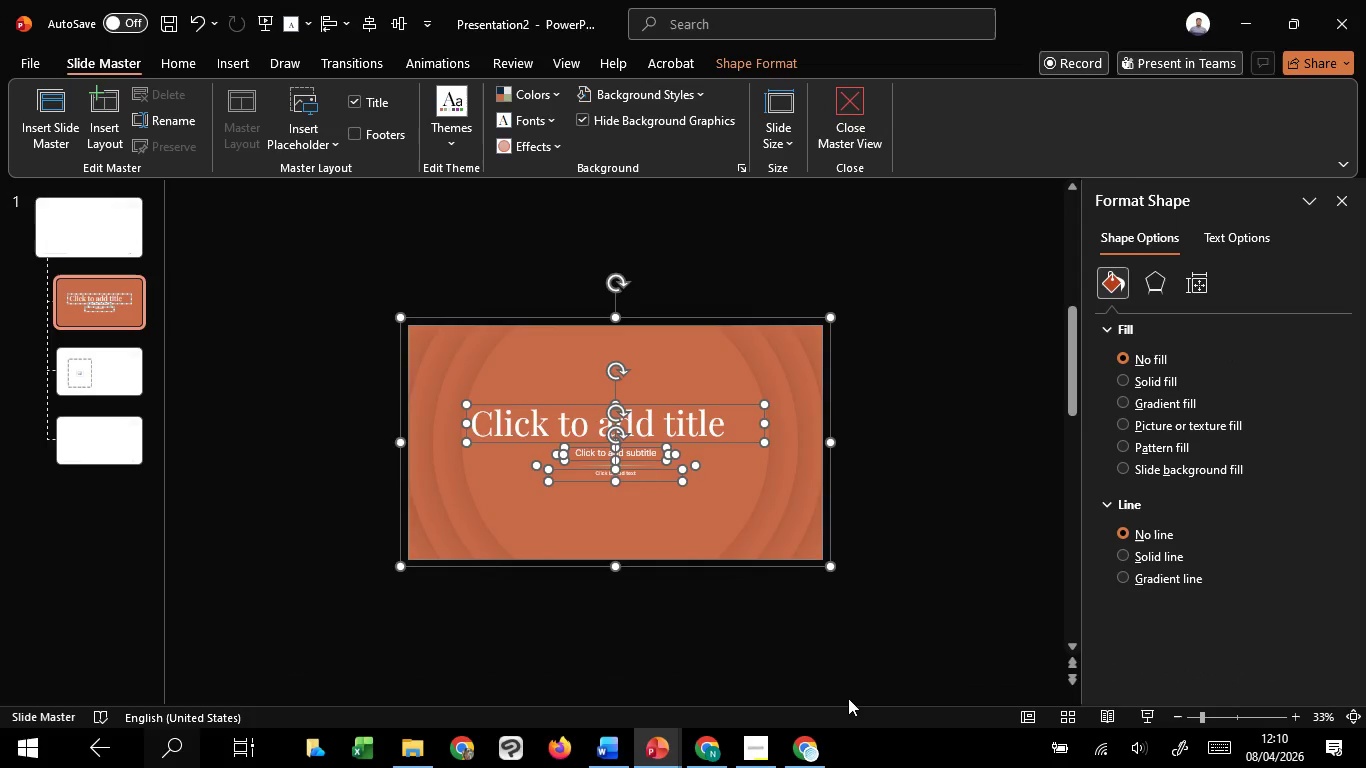 
key(Delete)
 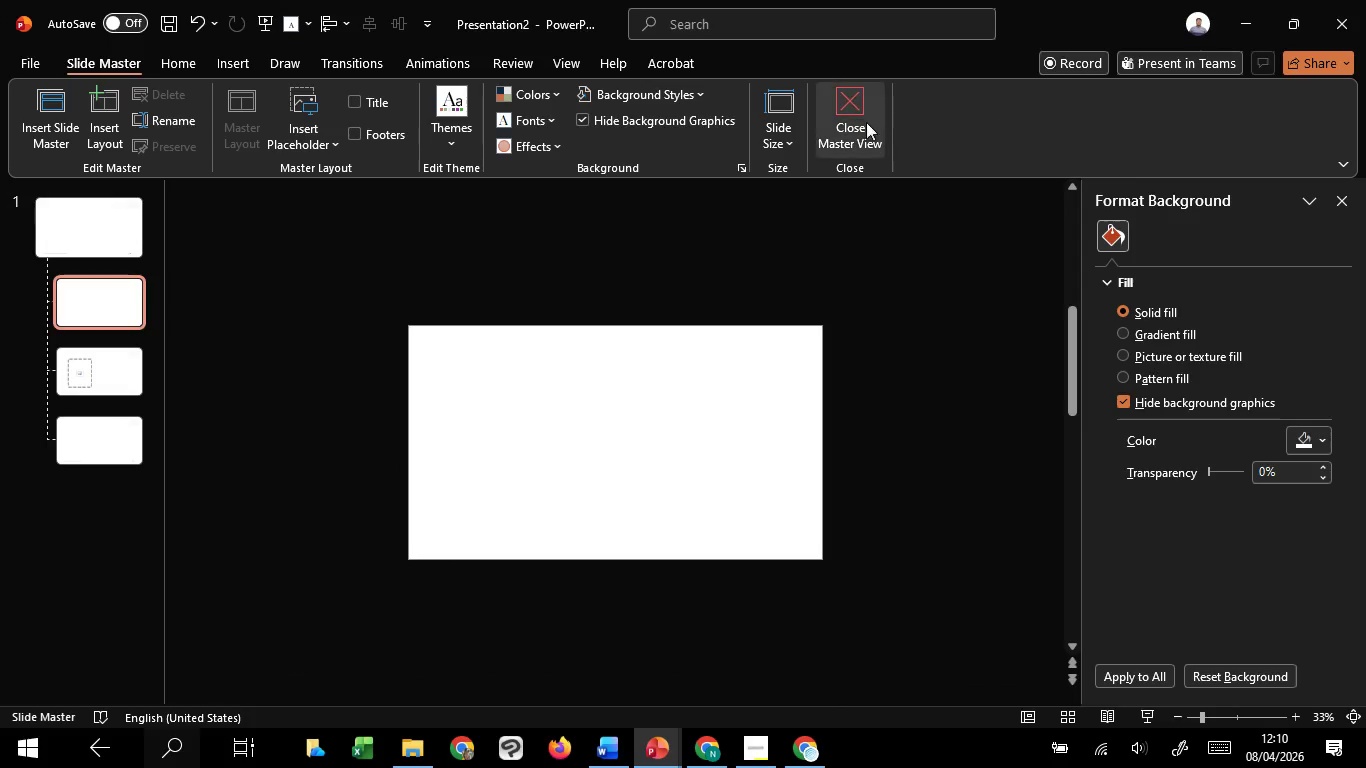 
left_click([849, 111])
 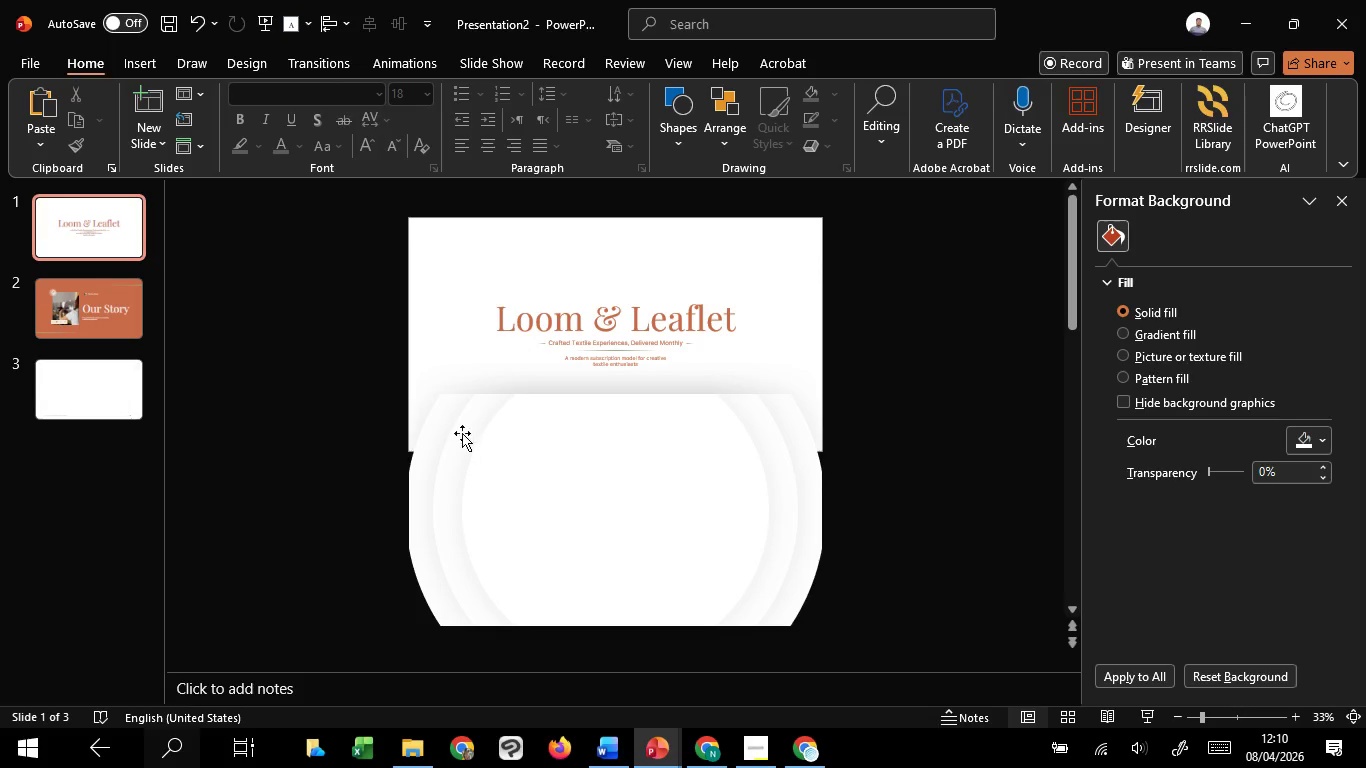 
left_click_drag(start_coordinate=[389, 385], to_coordinate=[994, 691])
 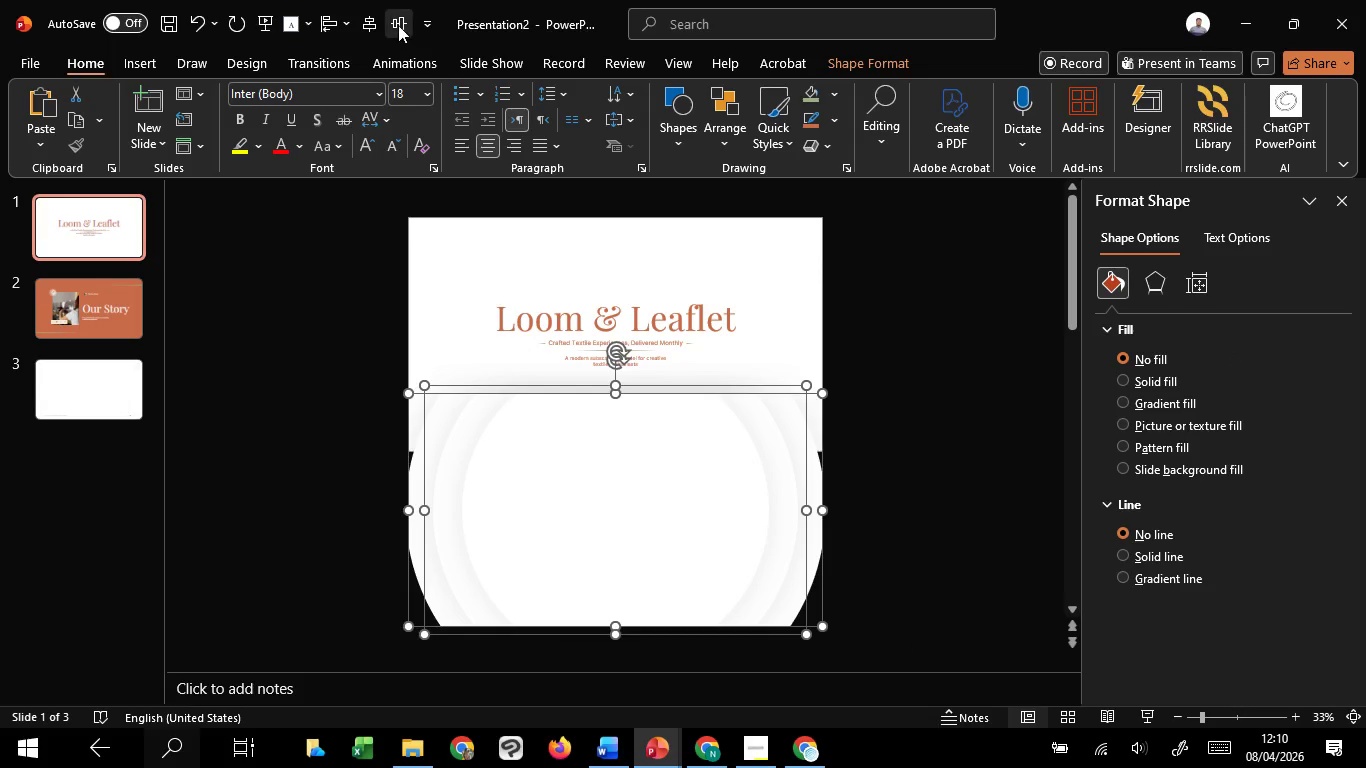 
left_click([398, 25])
 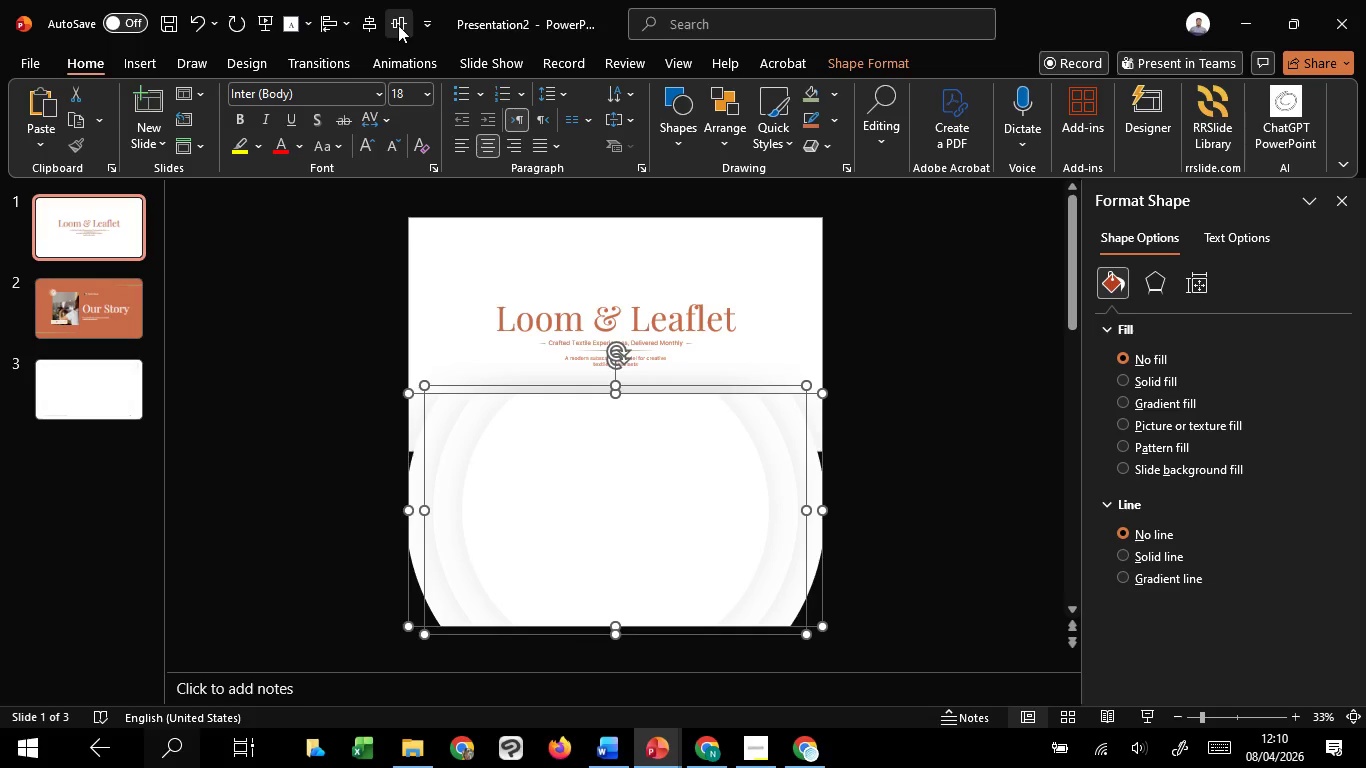 
key(Control+G)
 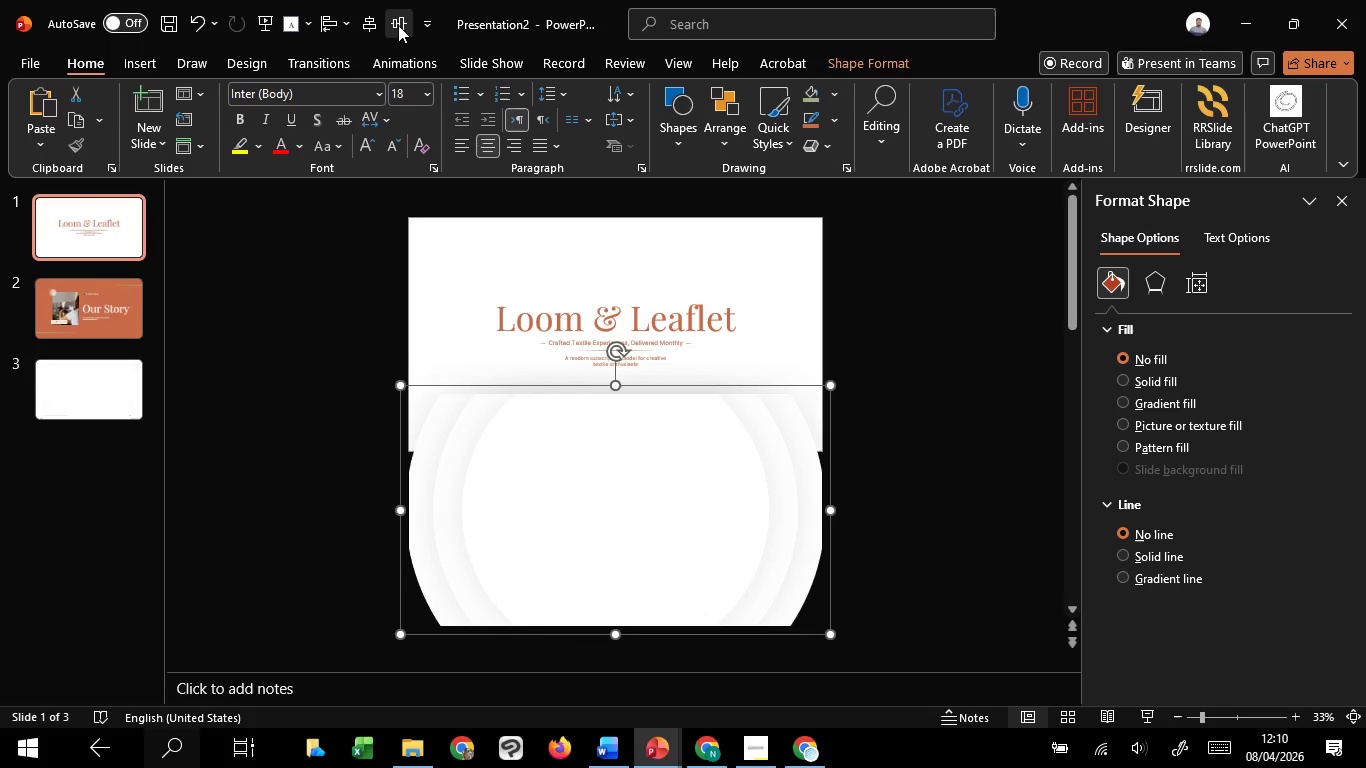 
left_click([398, 25])
 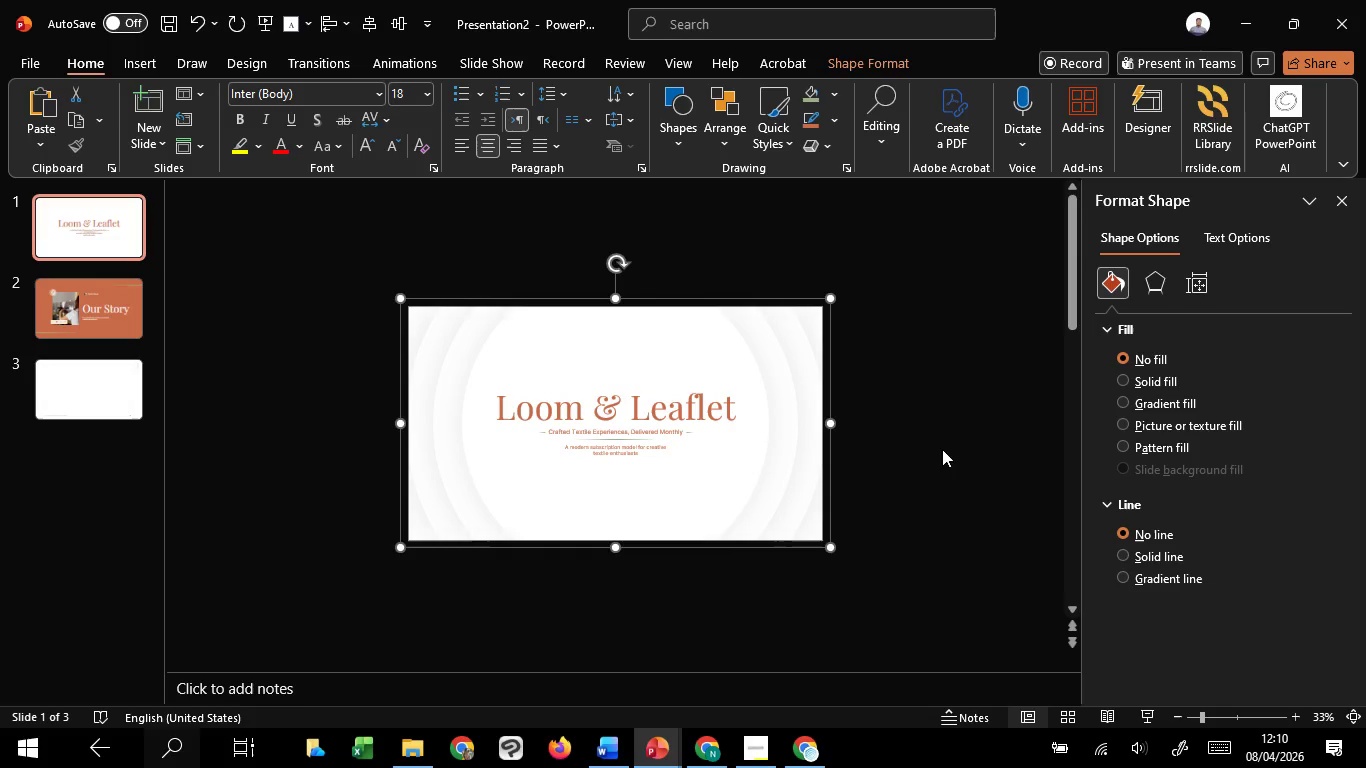 
left_click([953, 454])
 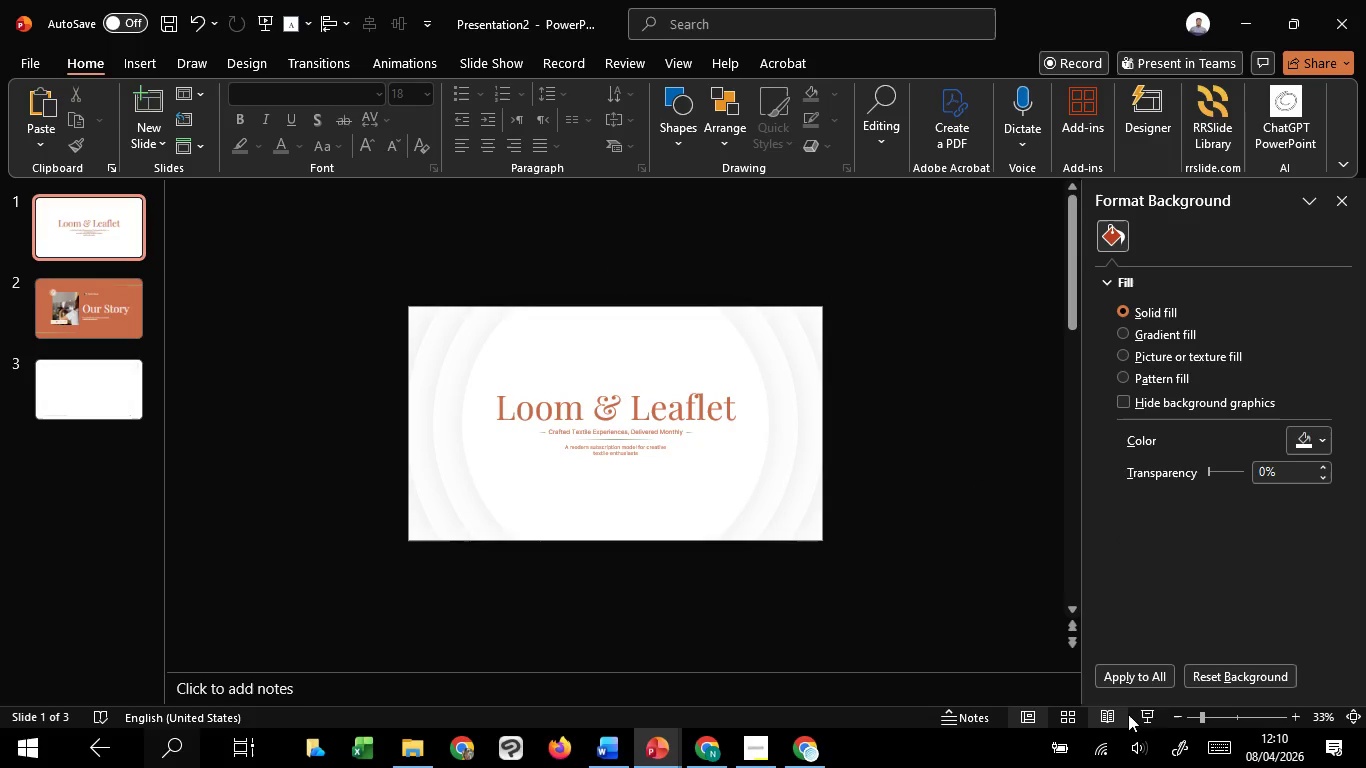 
left_click([1150, 716])
 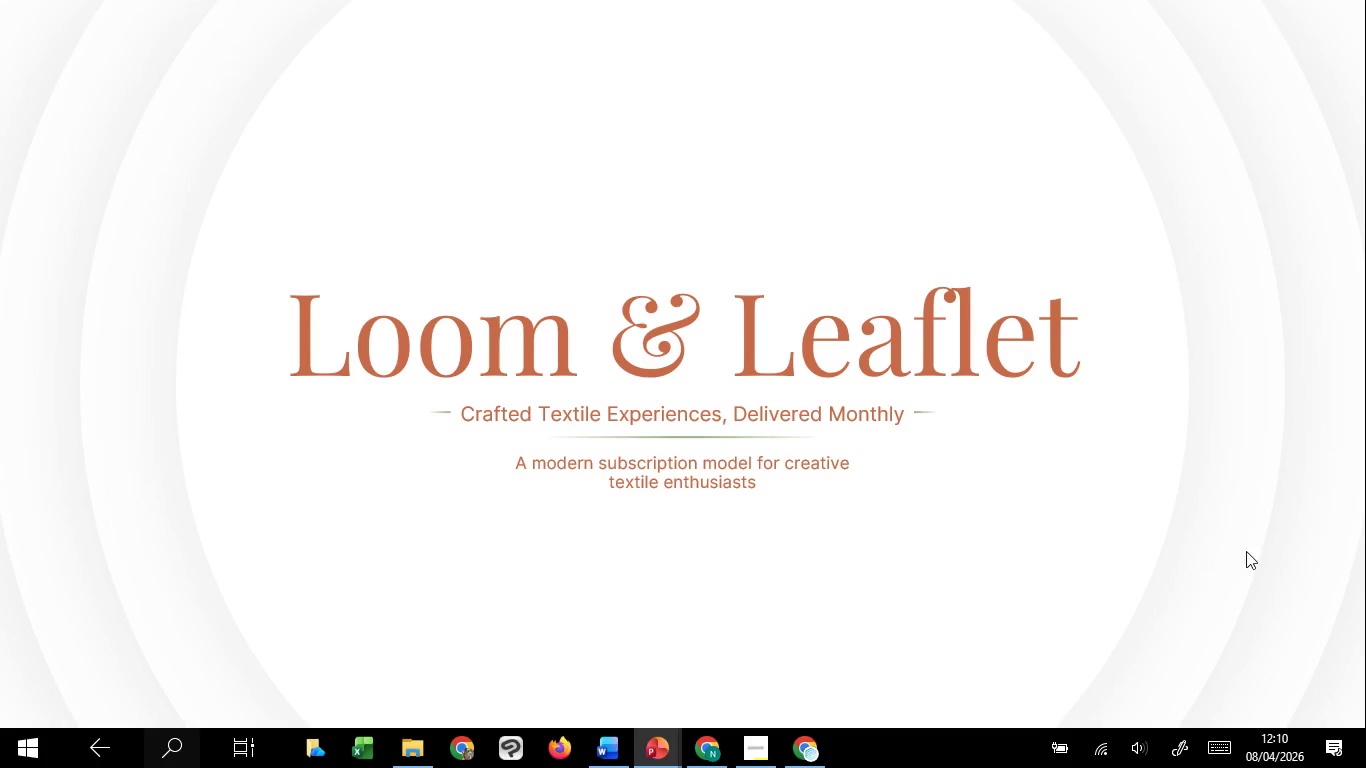 